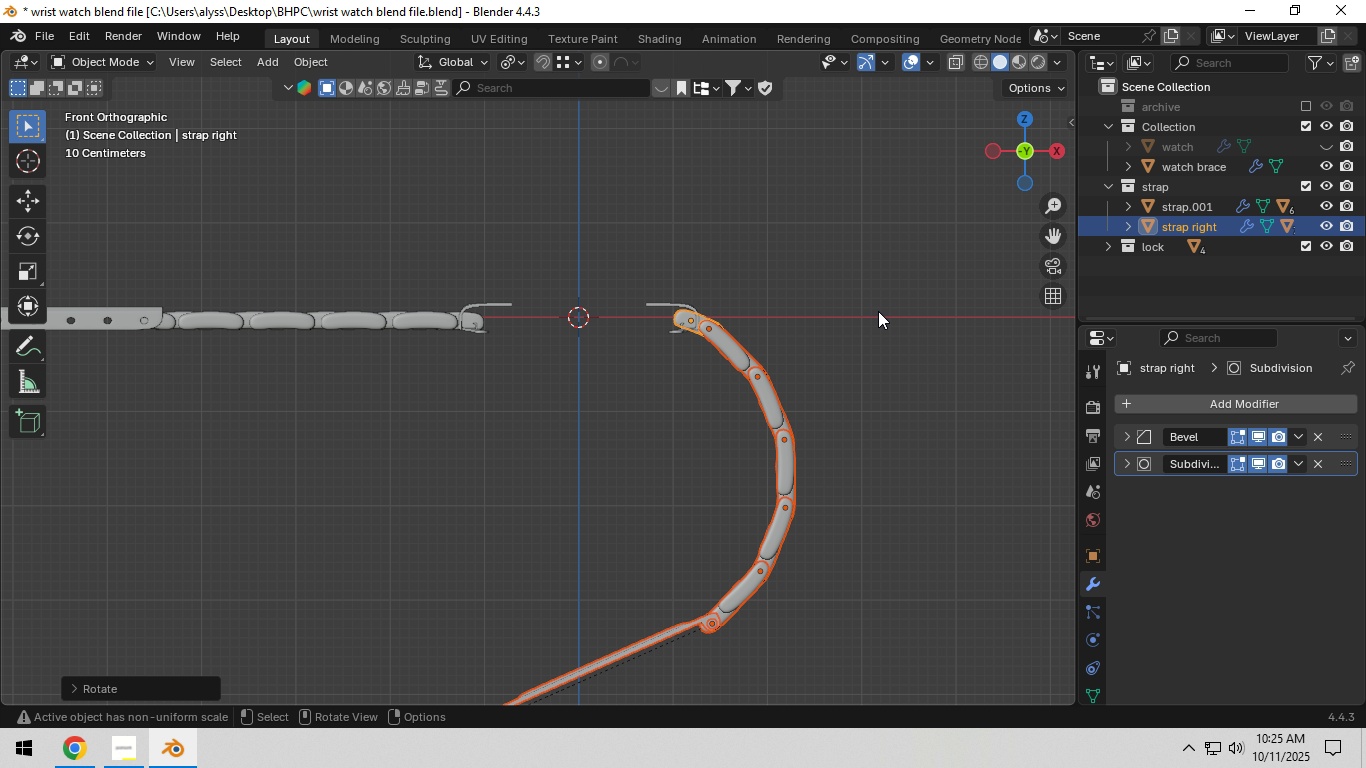 
scroll: coordinate [873, 316], scroll_direction: down, amount: 2.0
 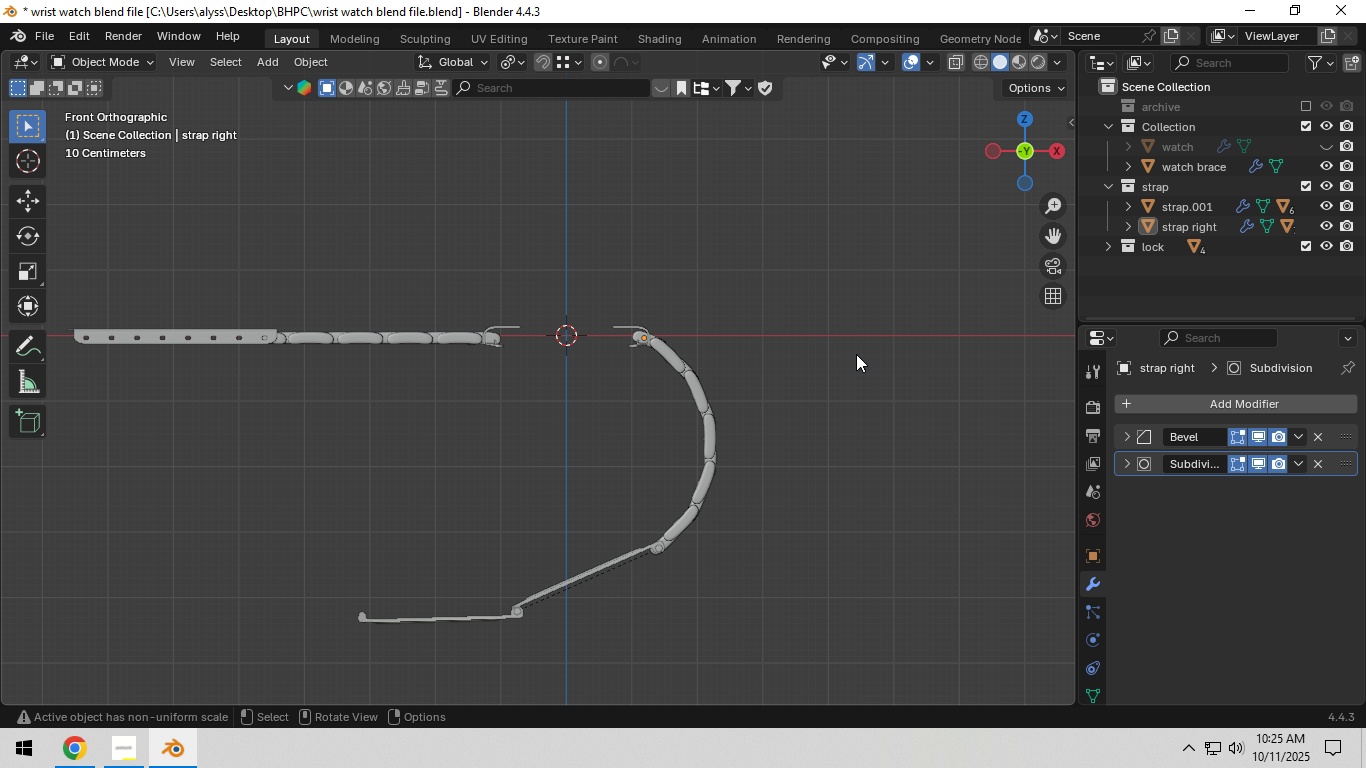 
left_click([856, 354])
 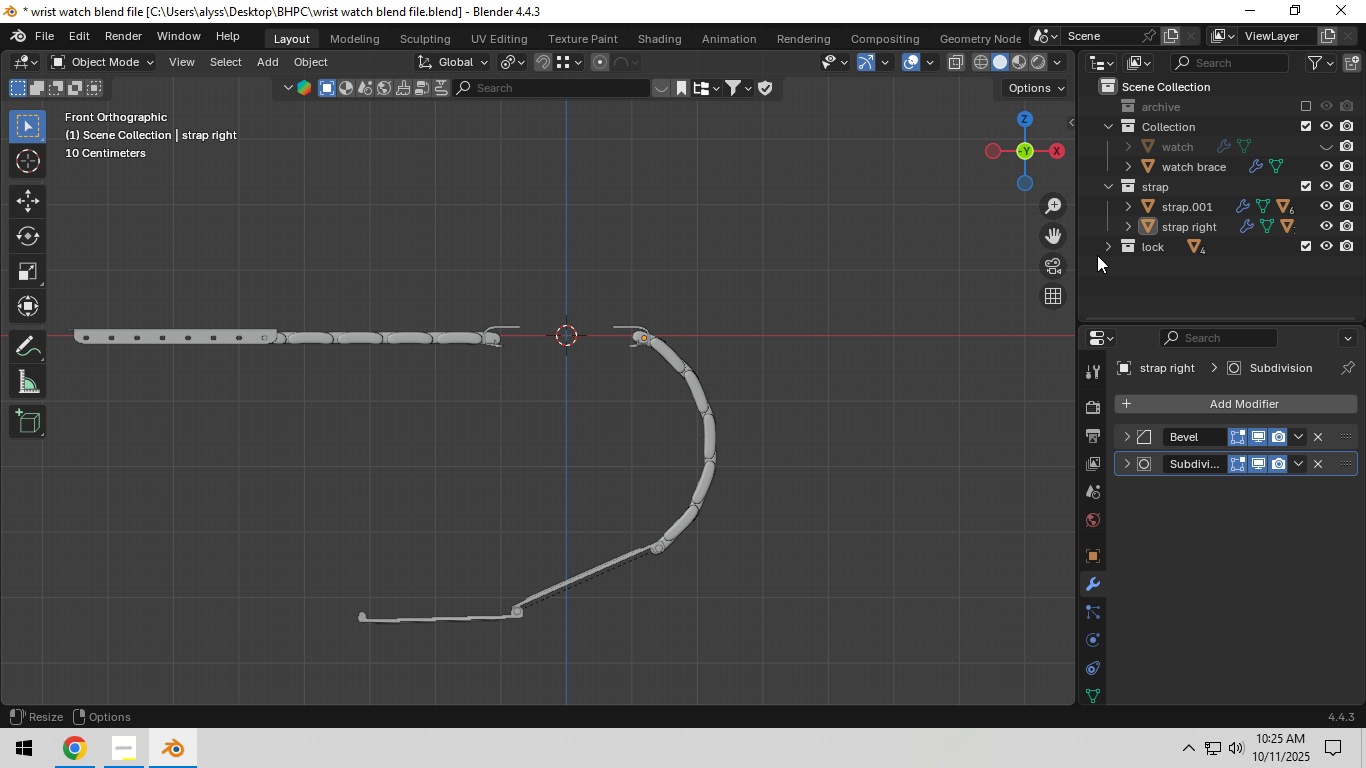 
left_click([1200, 210])
 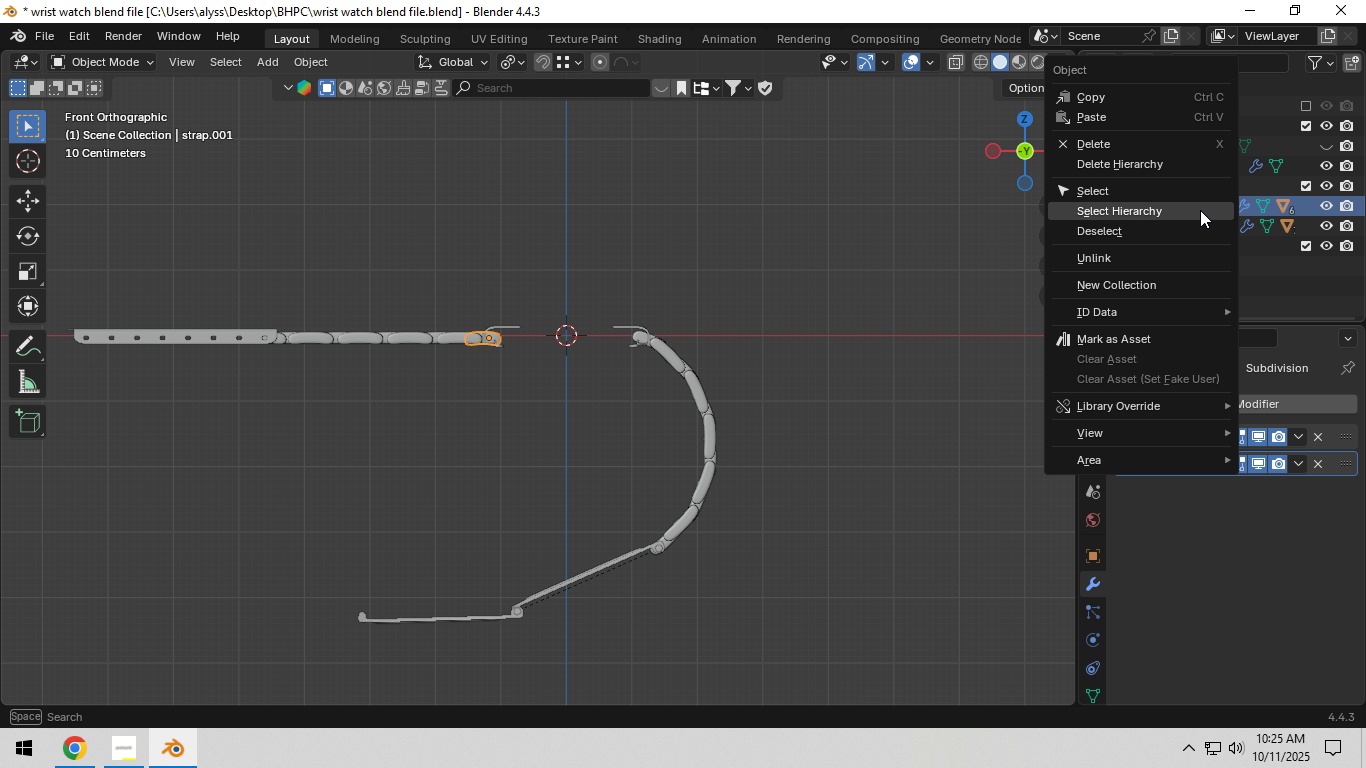 
right_click([1200, 210])
 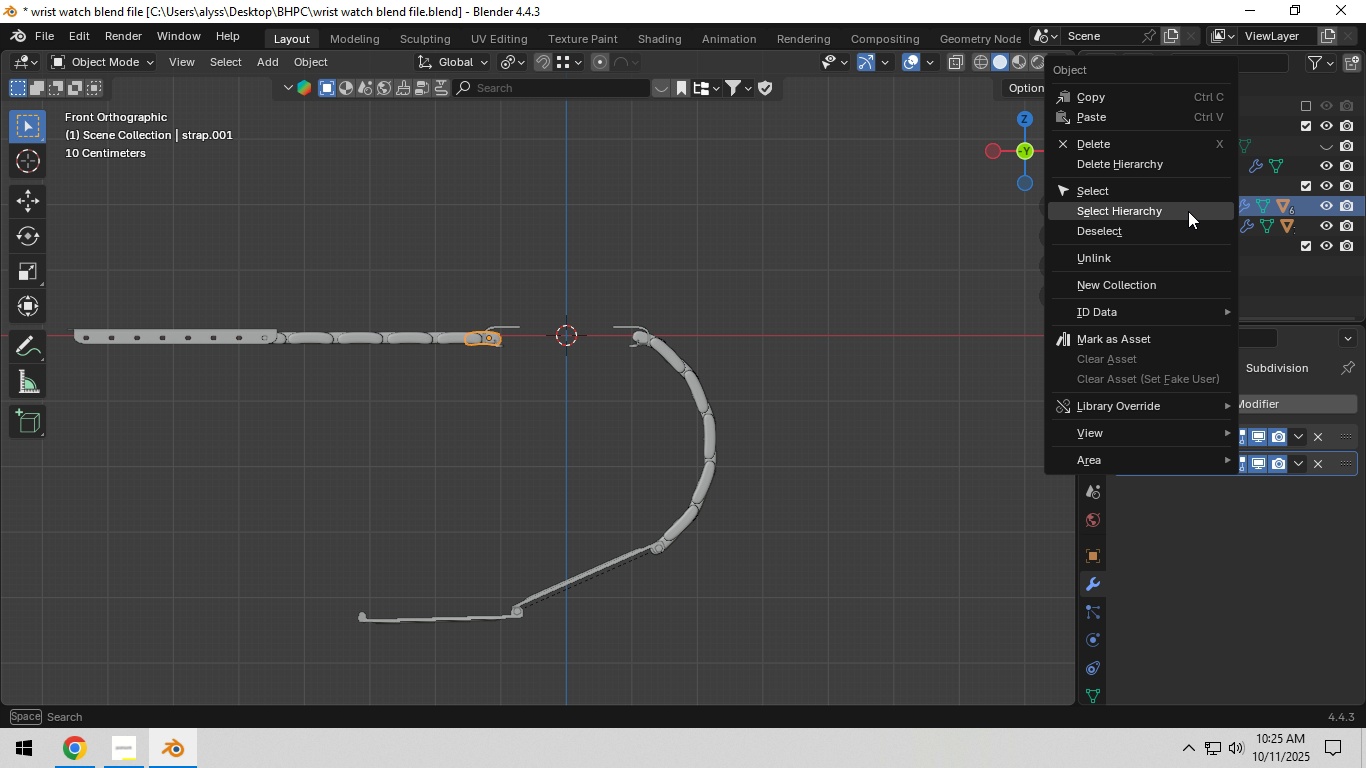 
left_click([1188, 211])
 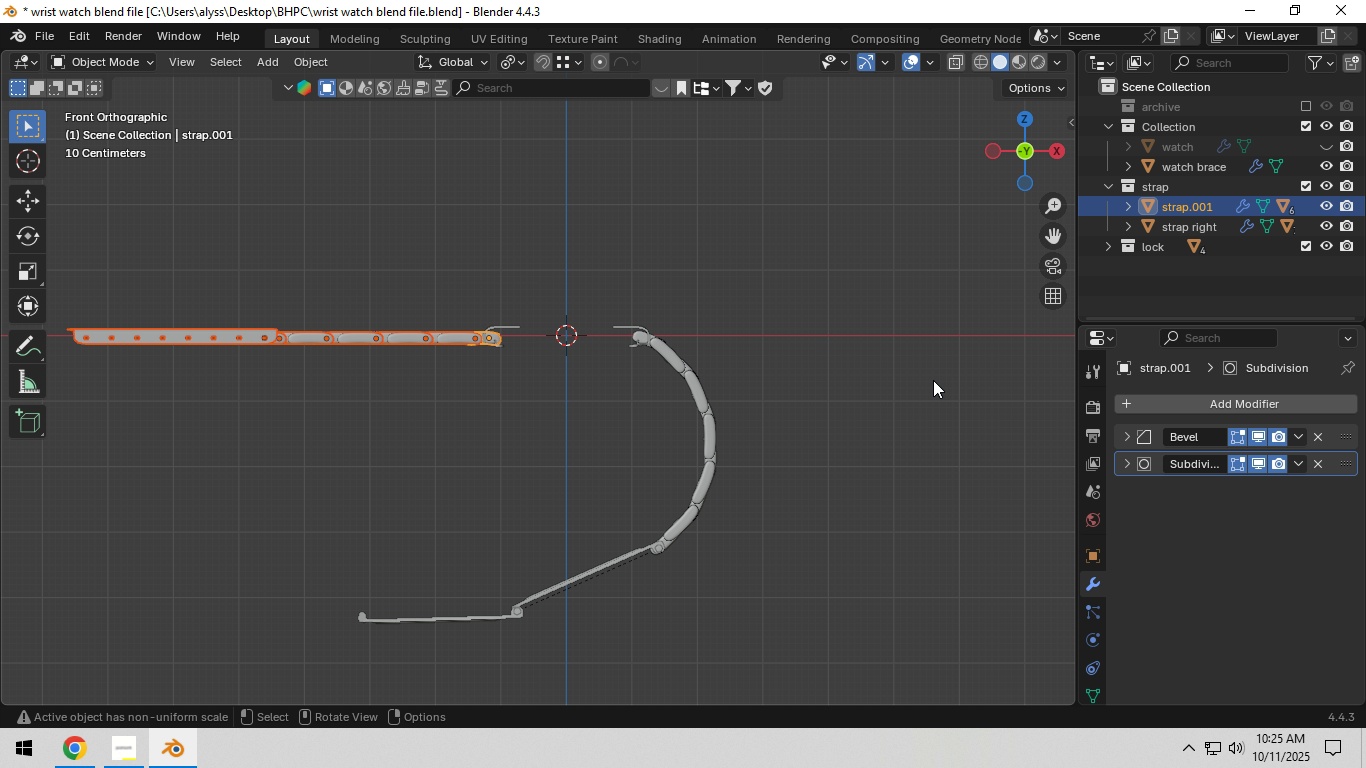 
key(R)
 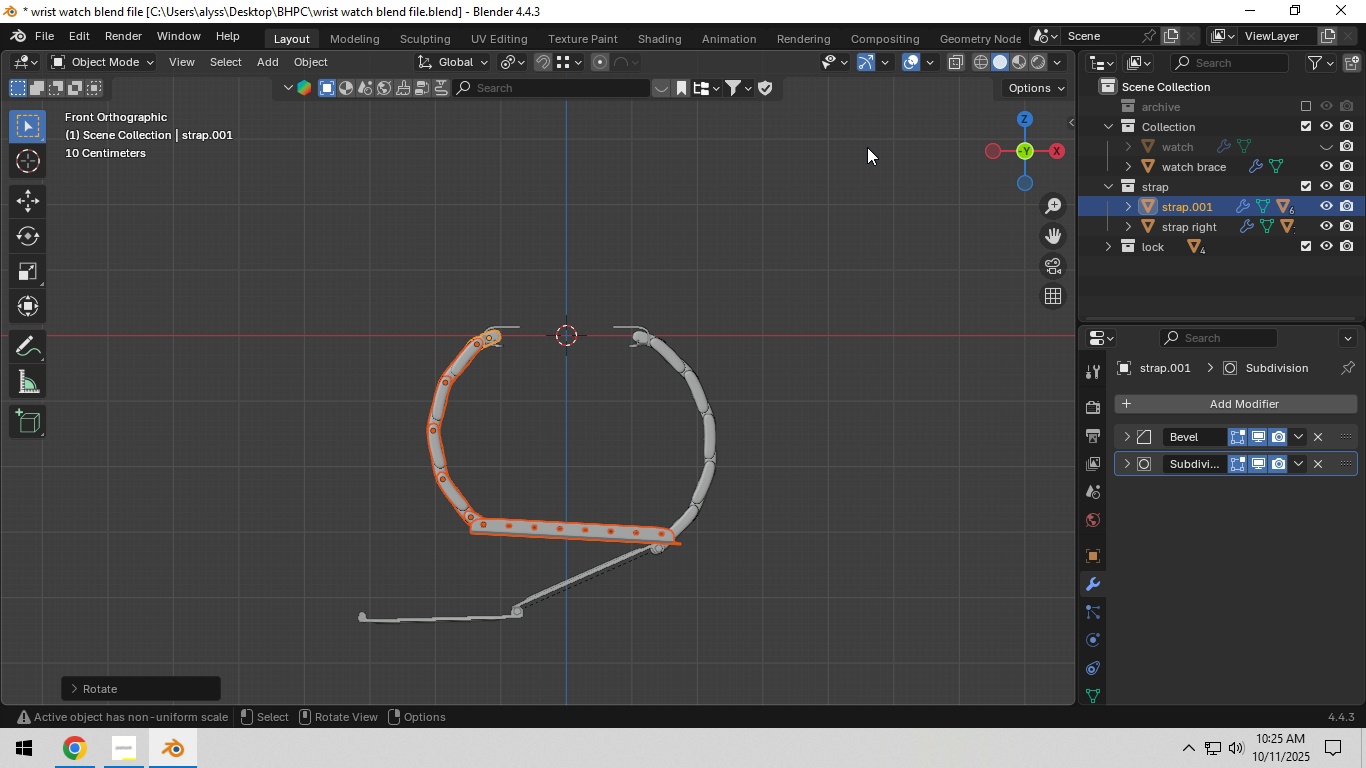 
double_click([836, 199])
 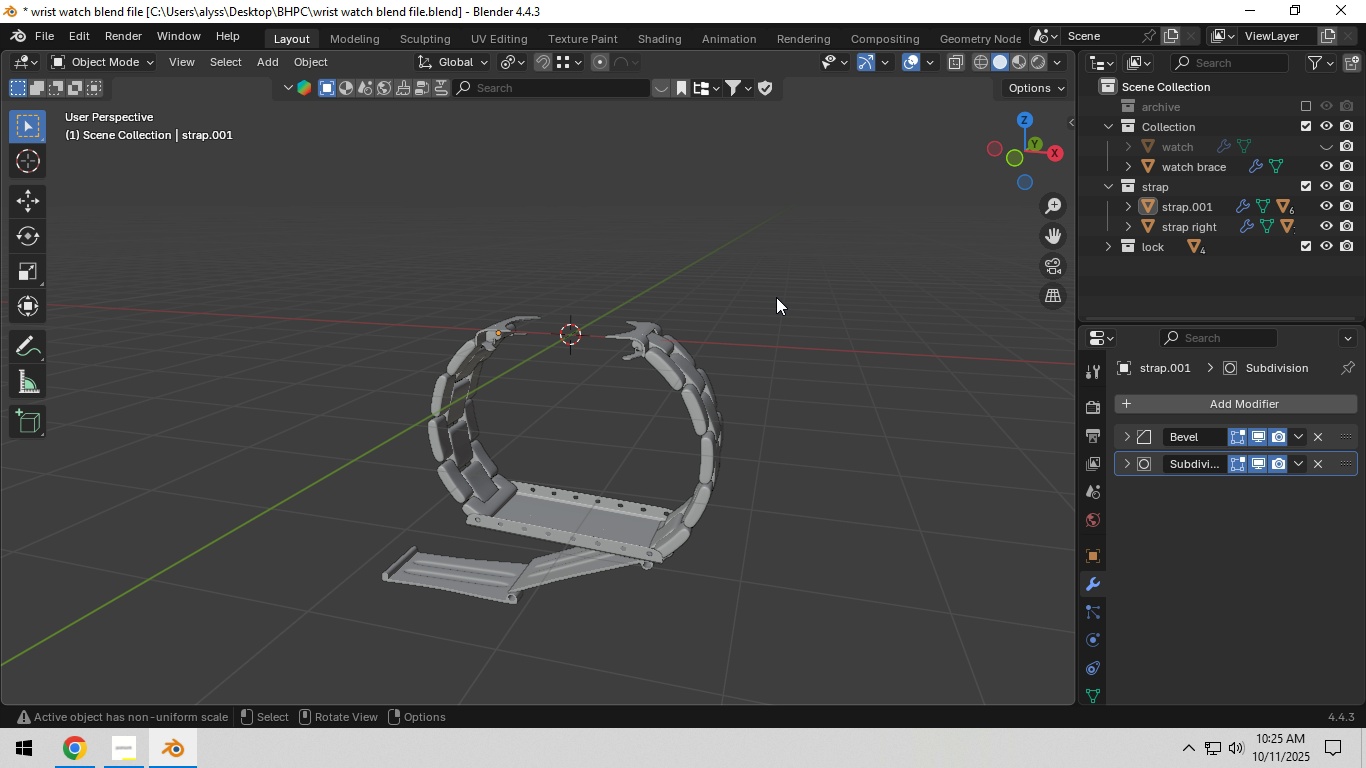 
wait(17.95)
 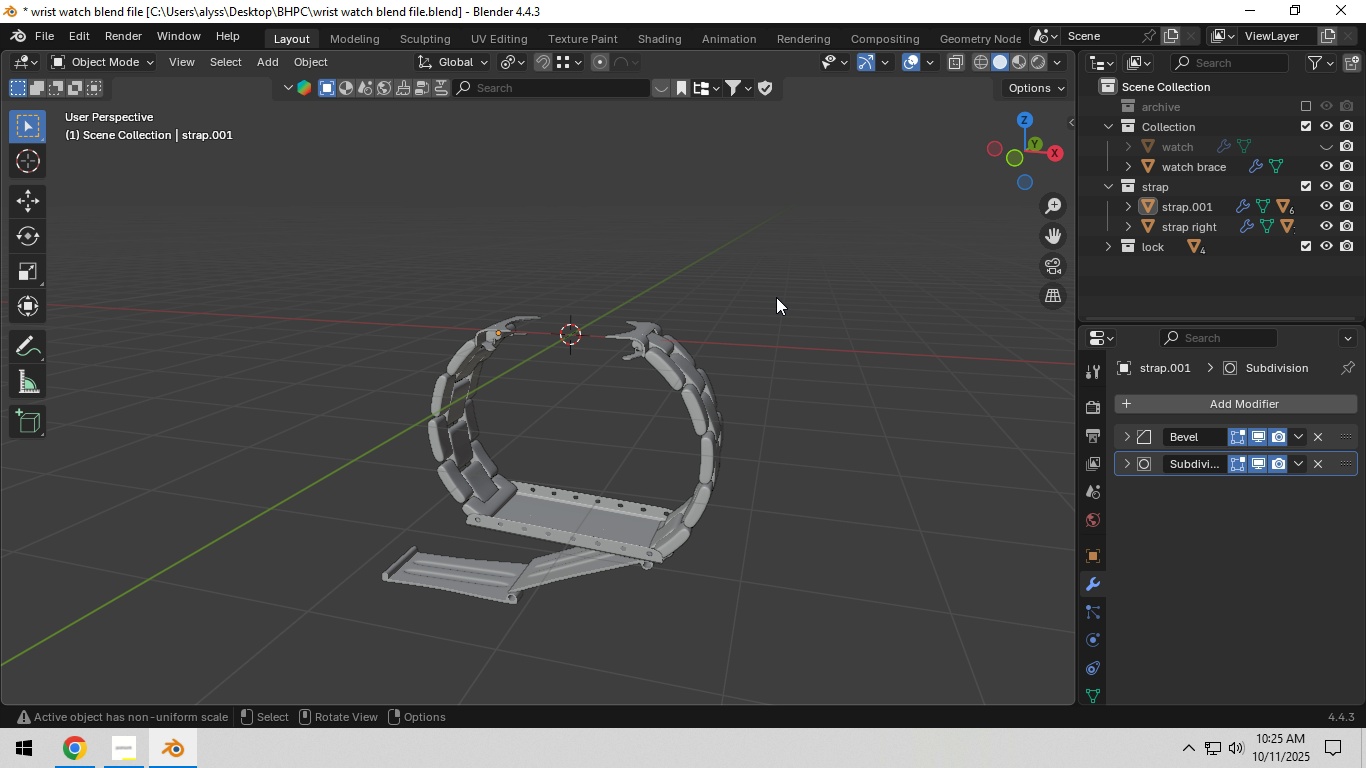 
left_click([696, 408])
 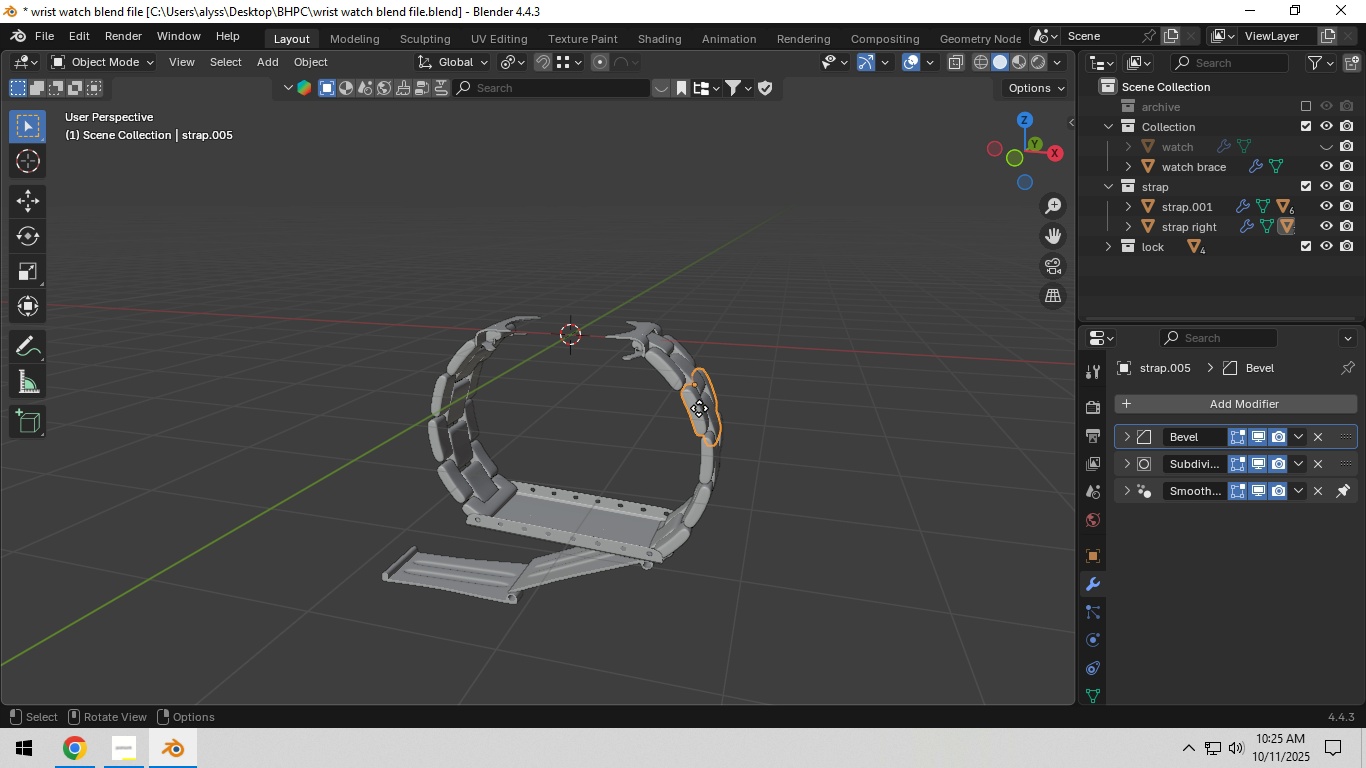 
key(G)
 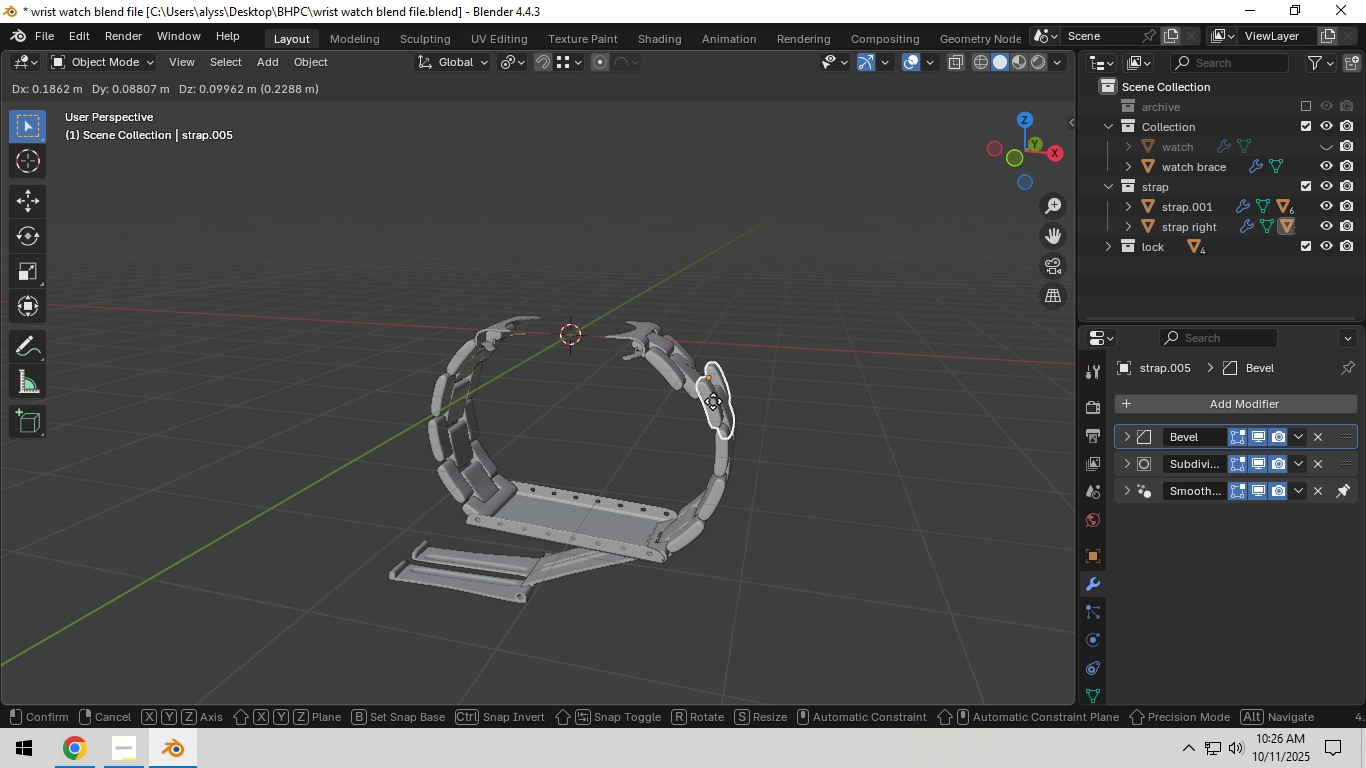 
right_click([713, 401])
 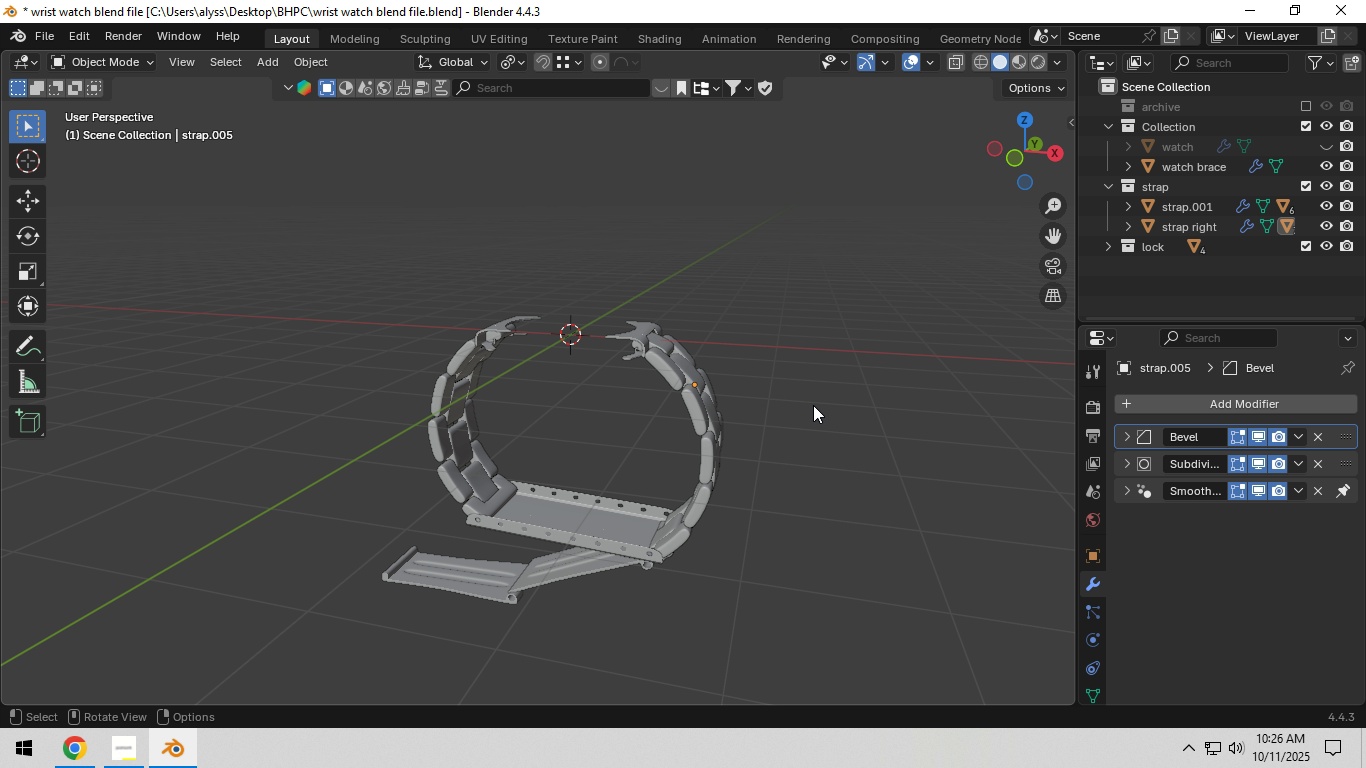 
left_click([813, 405])
 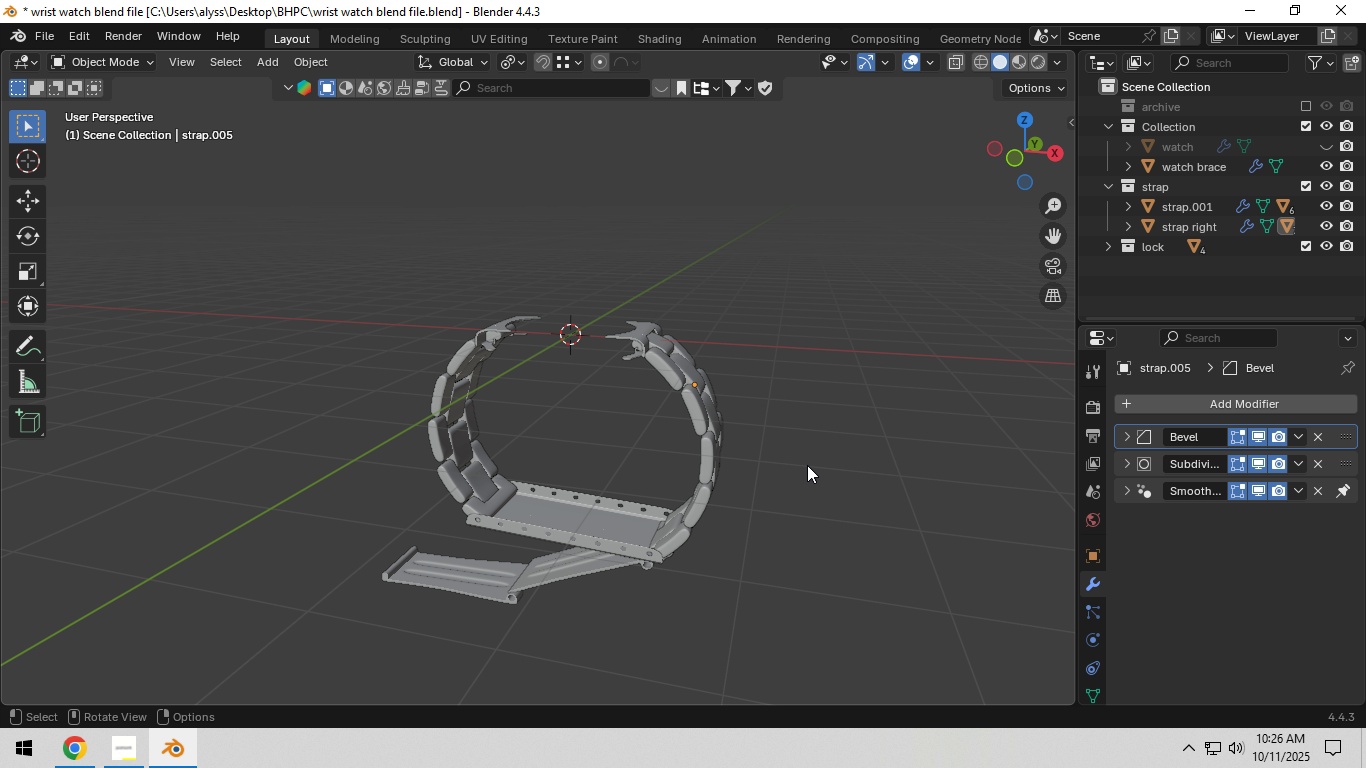 
key(Control+S)
 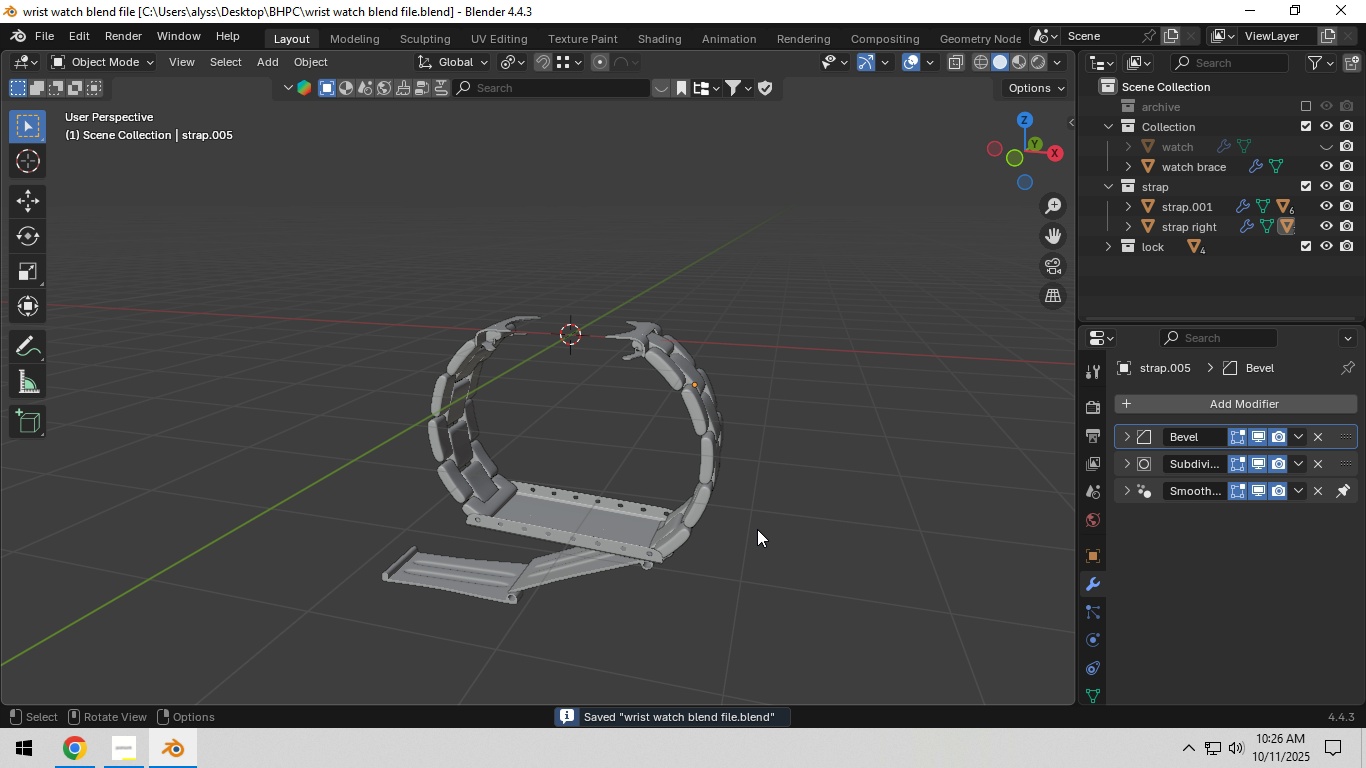 
hold_key(key=ShiftLeft, duration=0.47)
 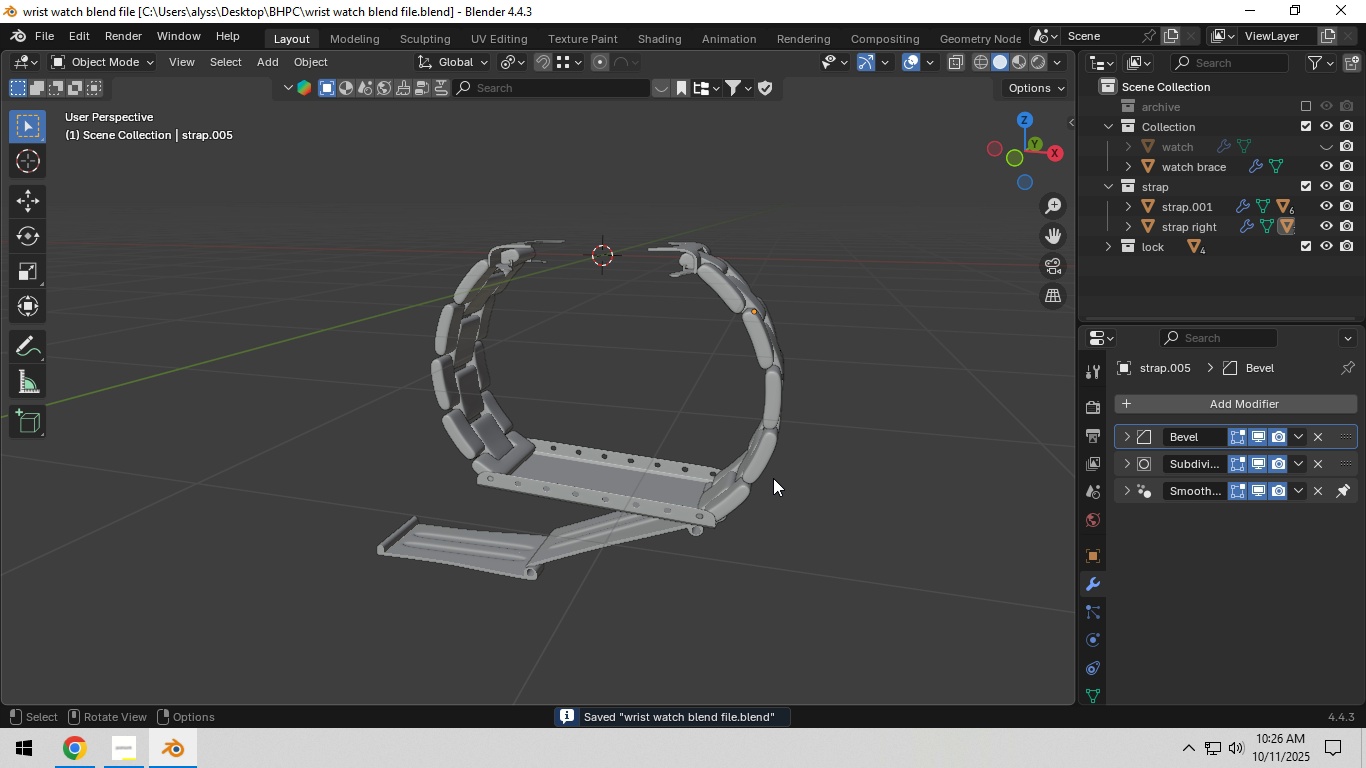 
scroll: coordinate [773, 478], scroll_direction: up, amount: 3.0
 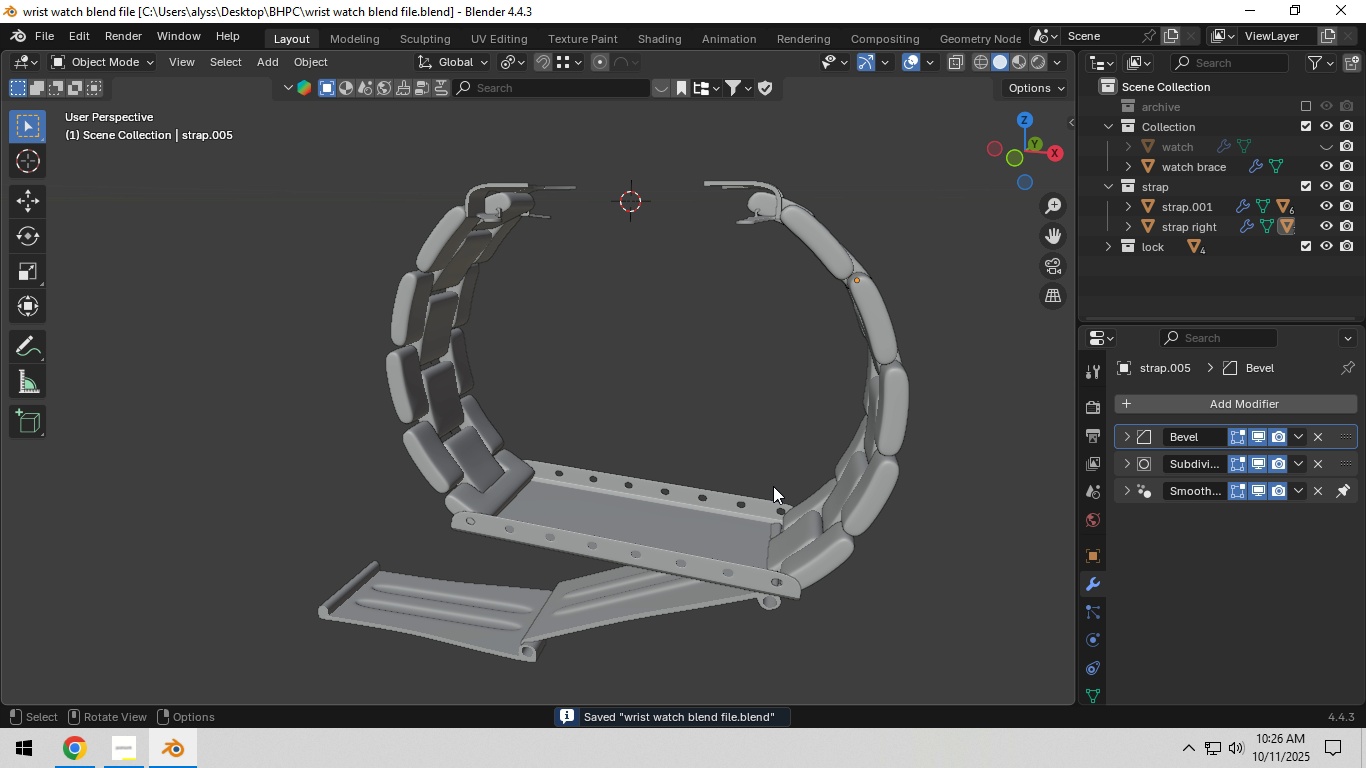 
hold_key(key=ShiftLeft, duration=0.41)
 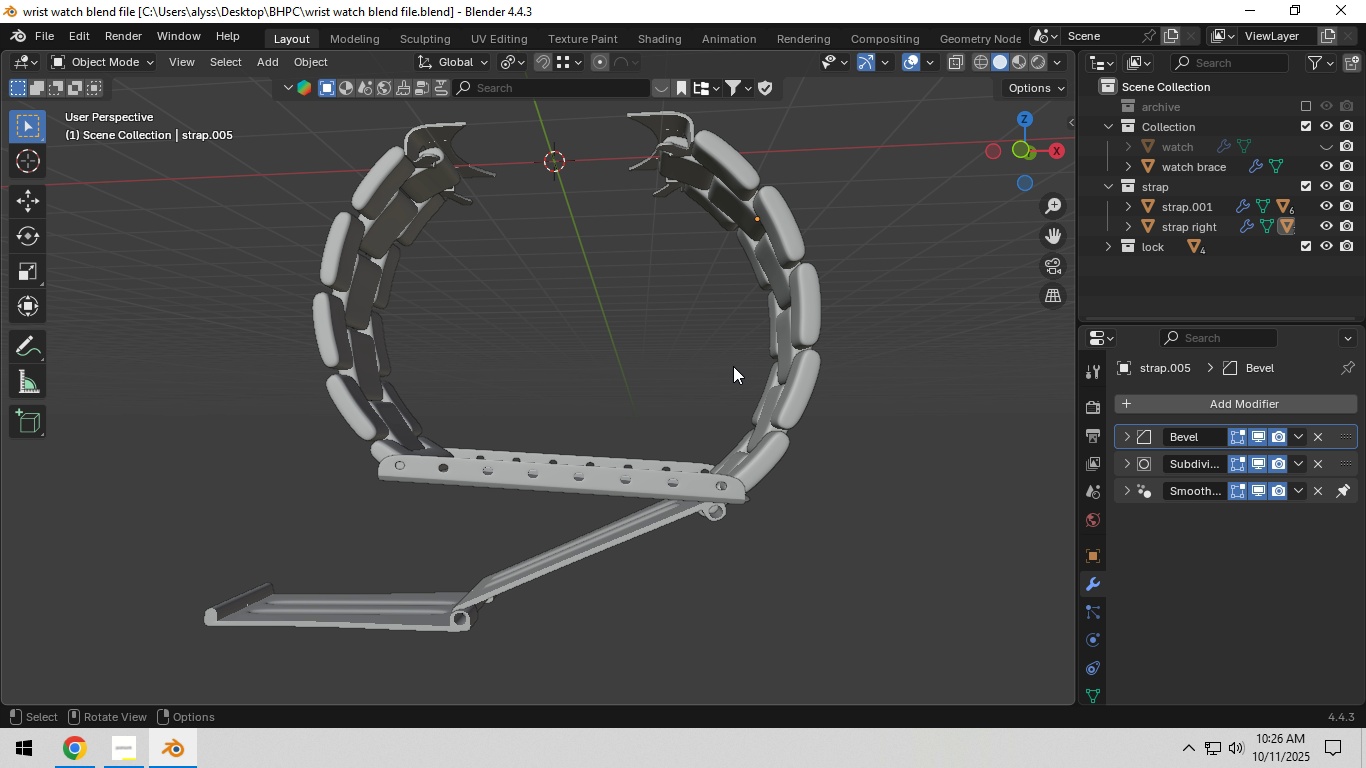 
wait(5.66)
 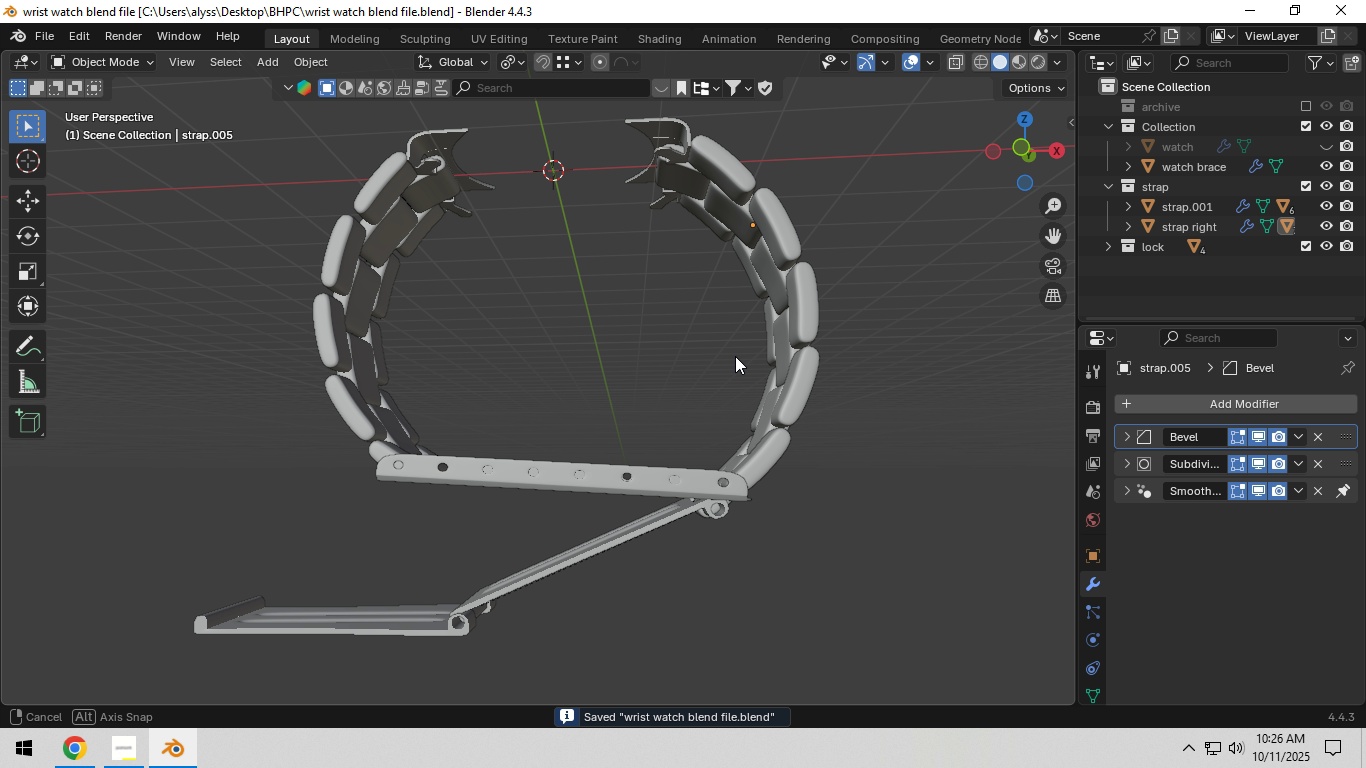 
hold_key(key=ShiftLeft, duration=0.75)
 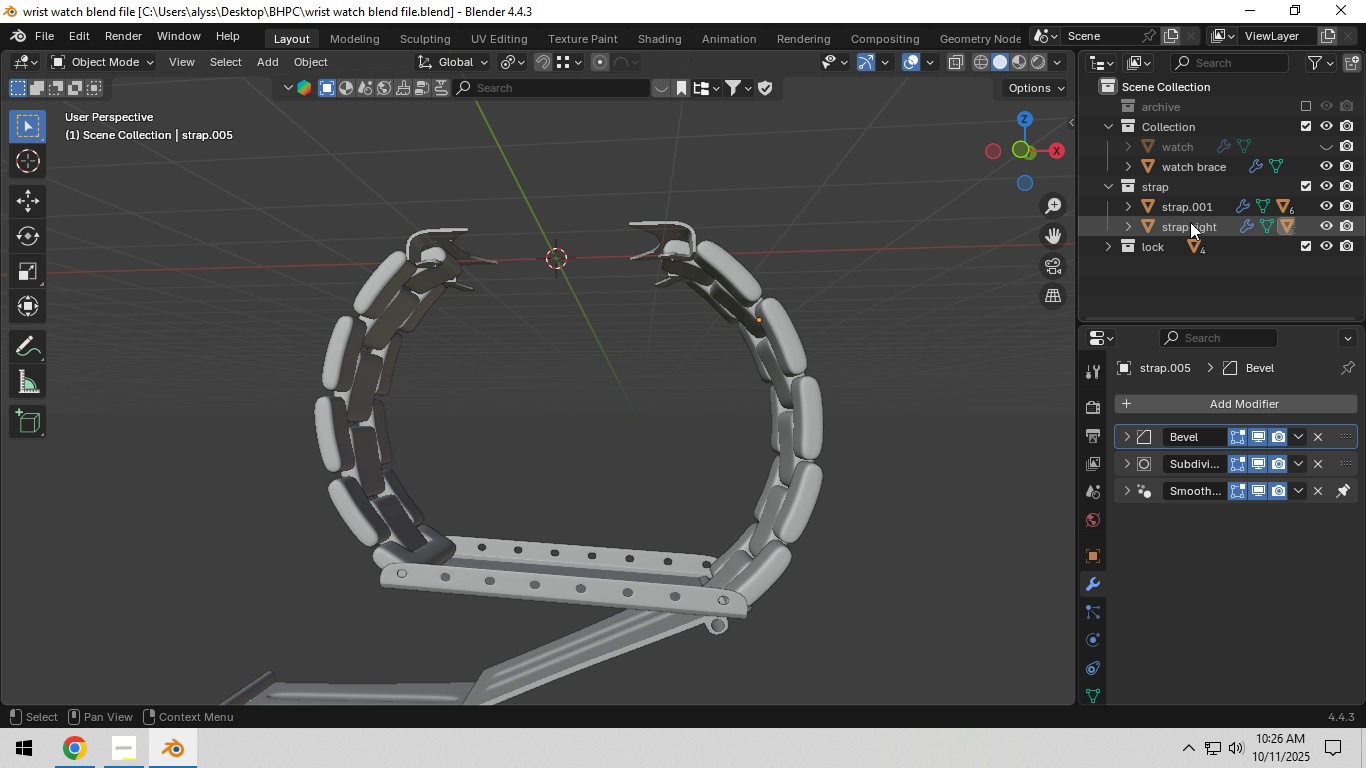 
left_click([1190, 223])
 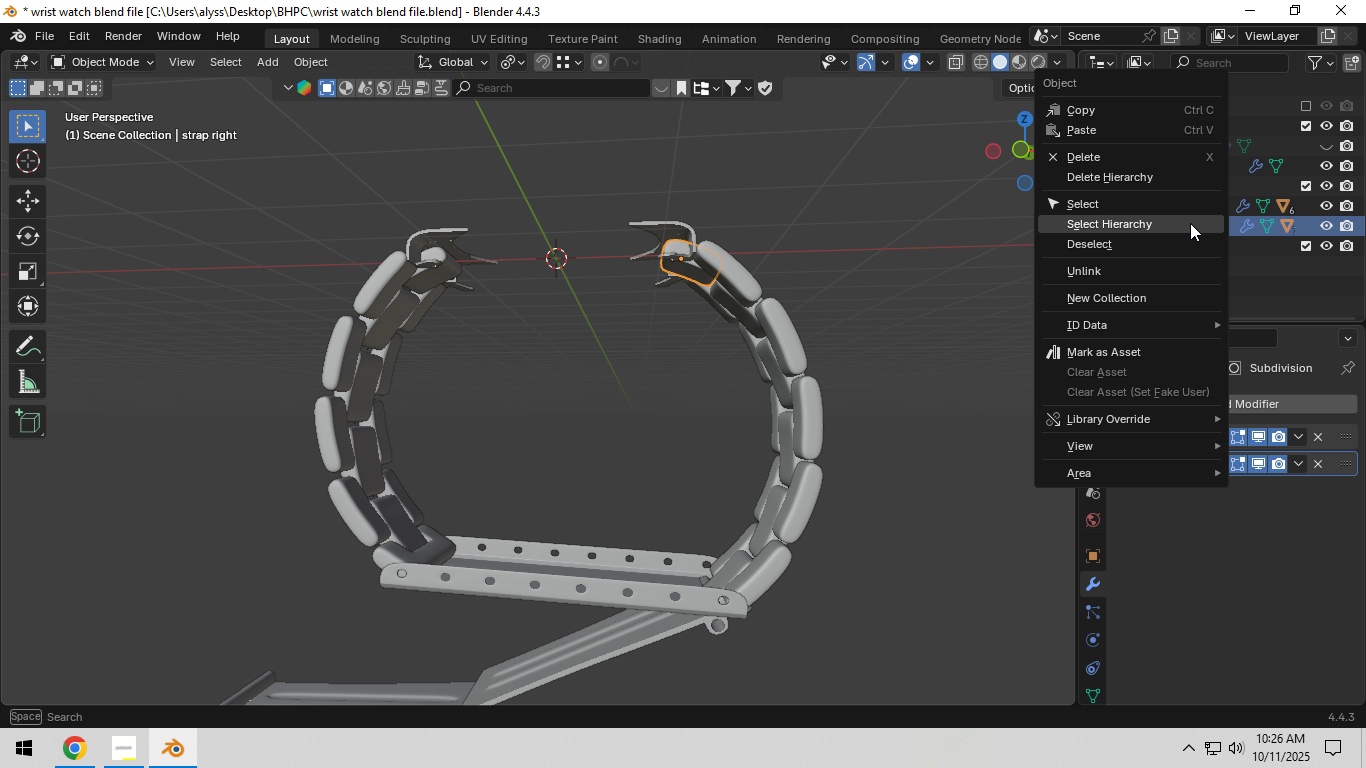 
right_click([1190, 223])
 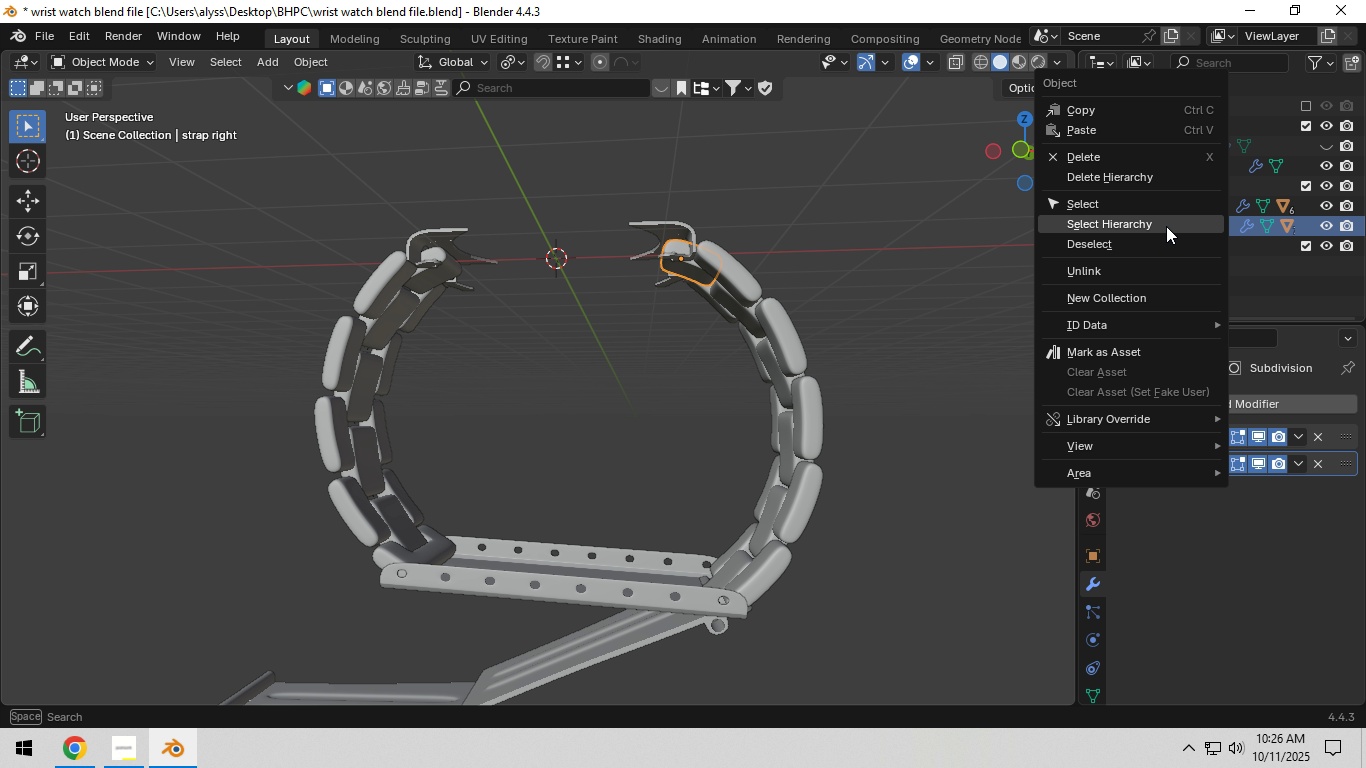 
left_click([1166, 226])
 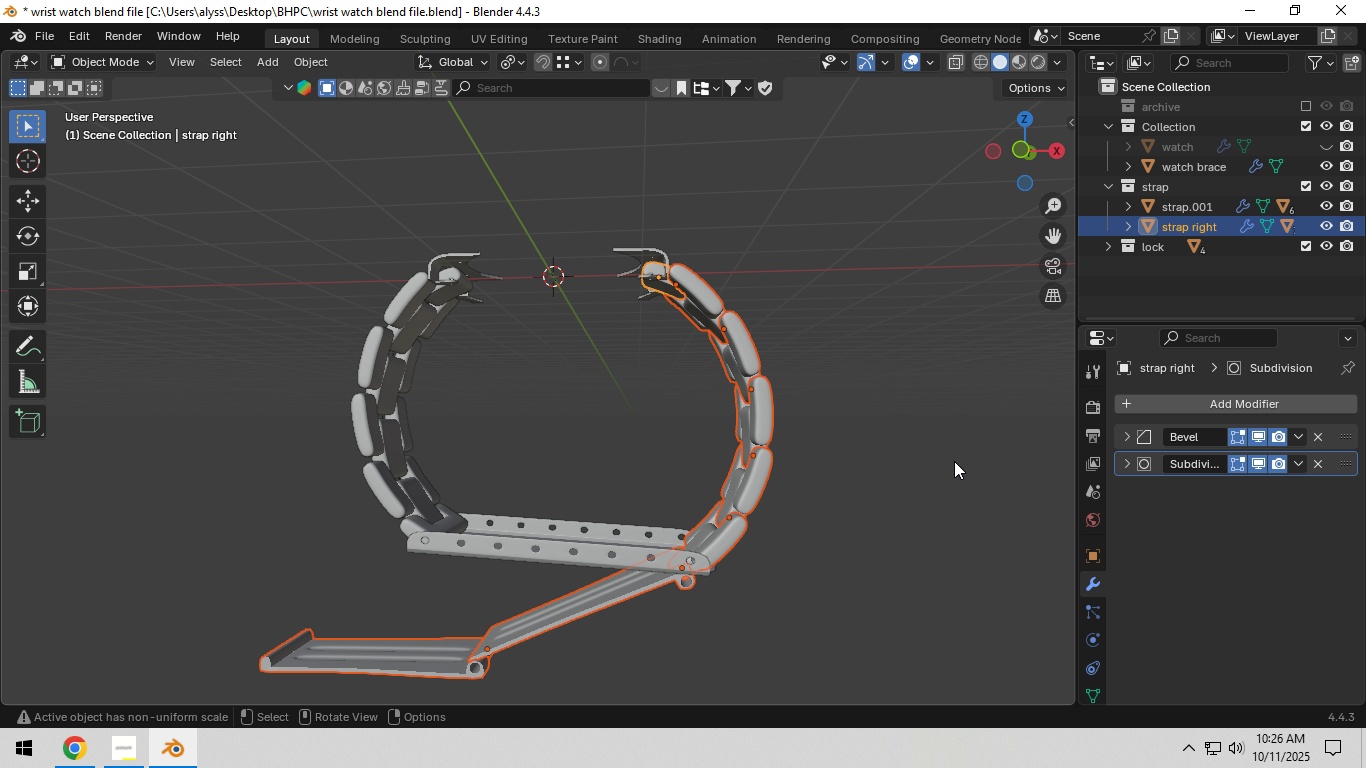 
scroll: coordinate [954, 461], scroll_direction: down, amount: 2.0
 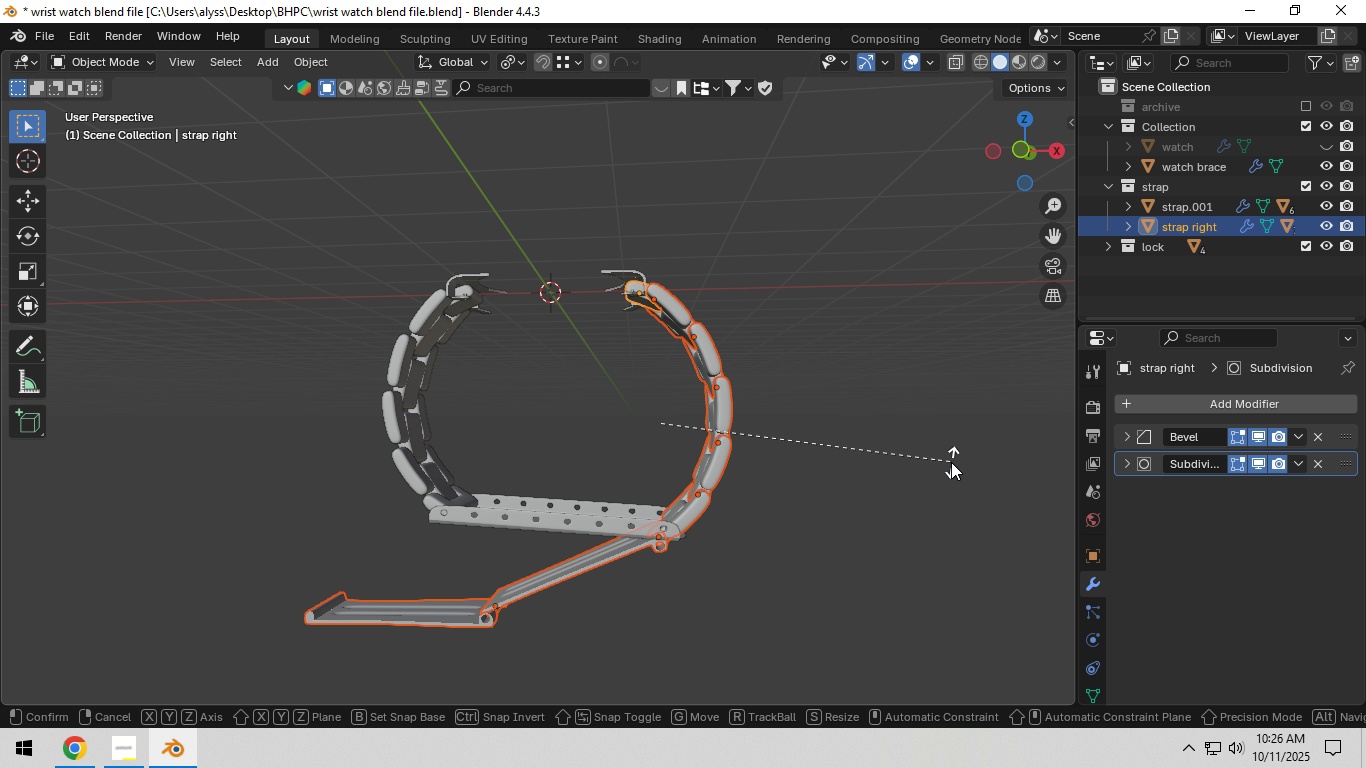 
type(rxy)
 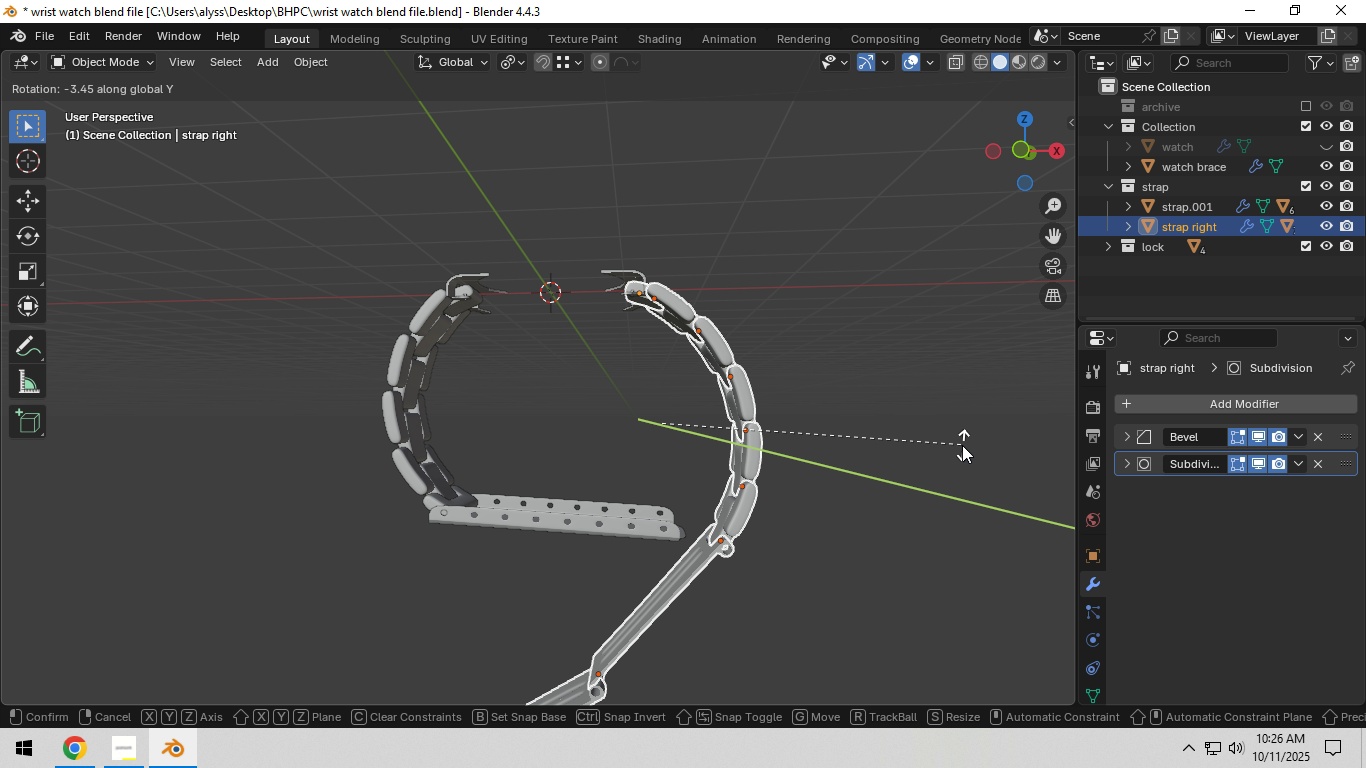 
wait(5.54)
 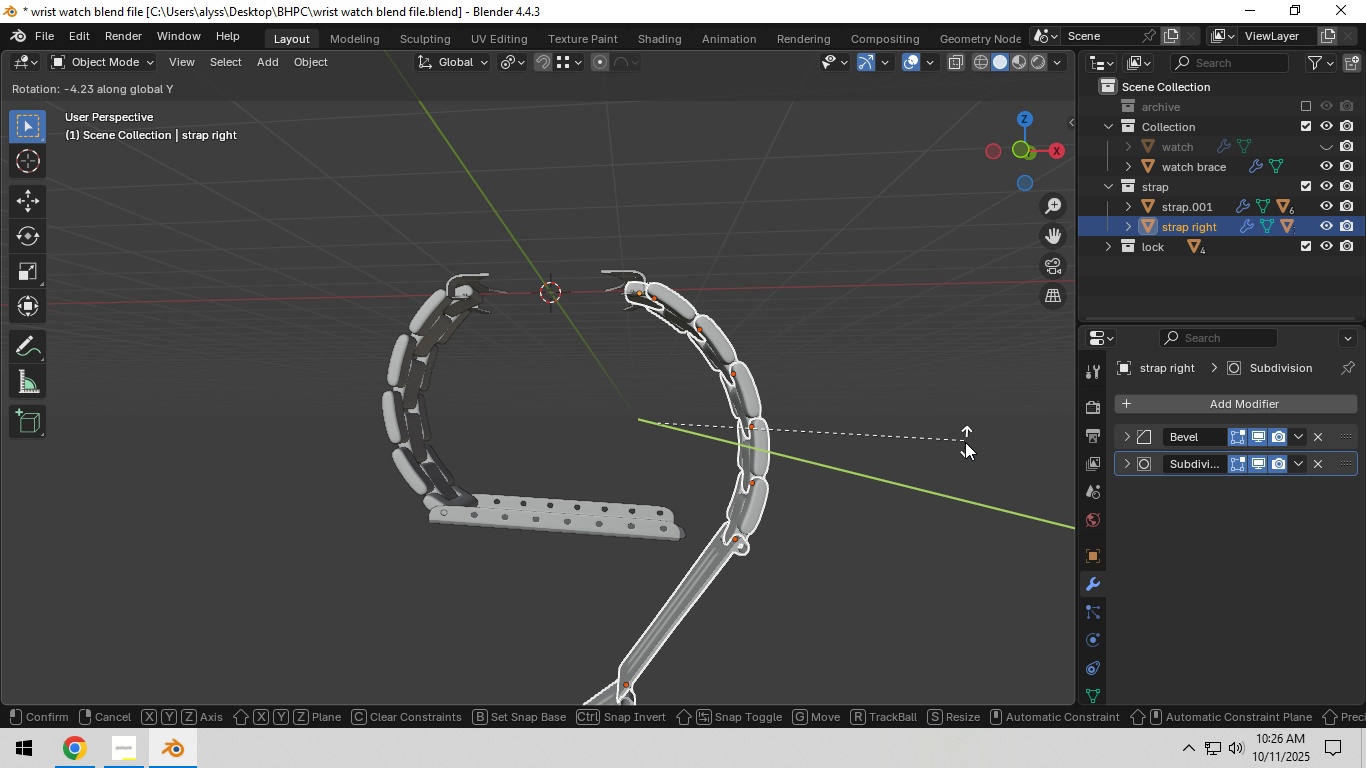 
left_click([962, 445])
 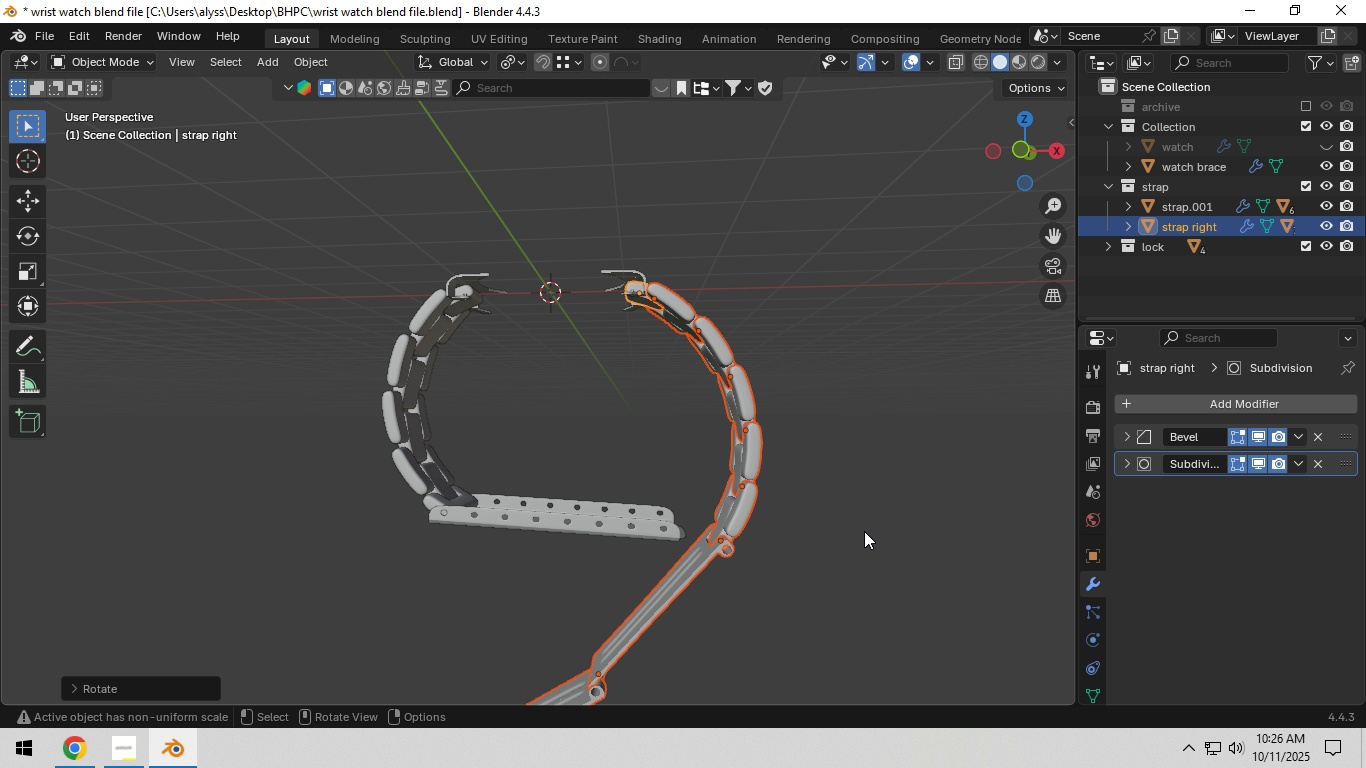 
hold_key(key=ShiftLeft, duration=0.43)
 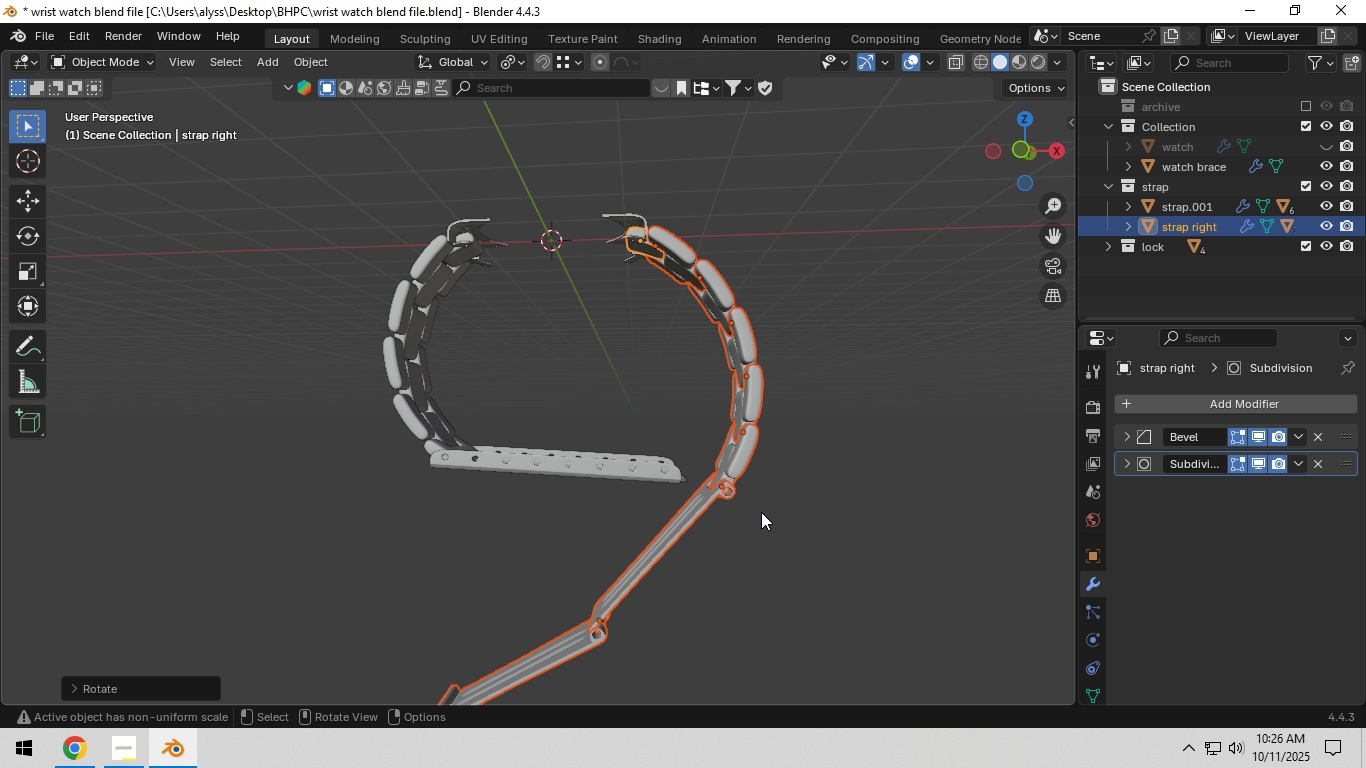 
key(Backquote)
 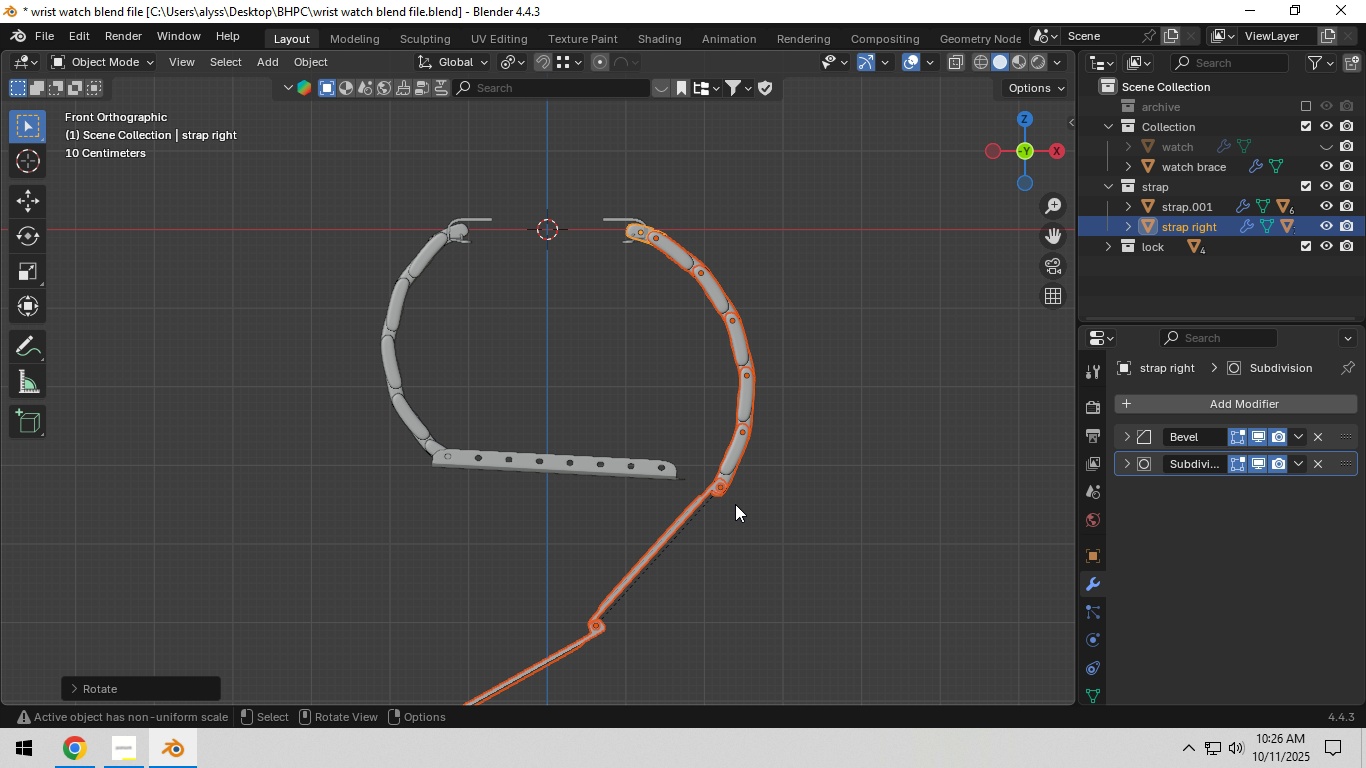 
scroll: coordinate [733, 526], scroll_direction: up, amount: 2.0
 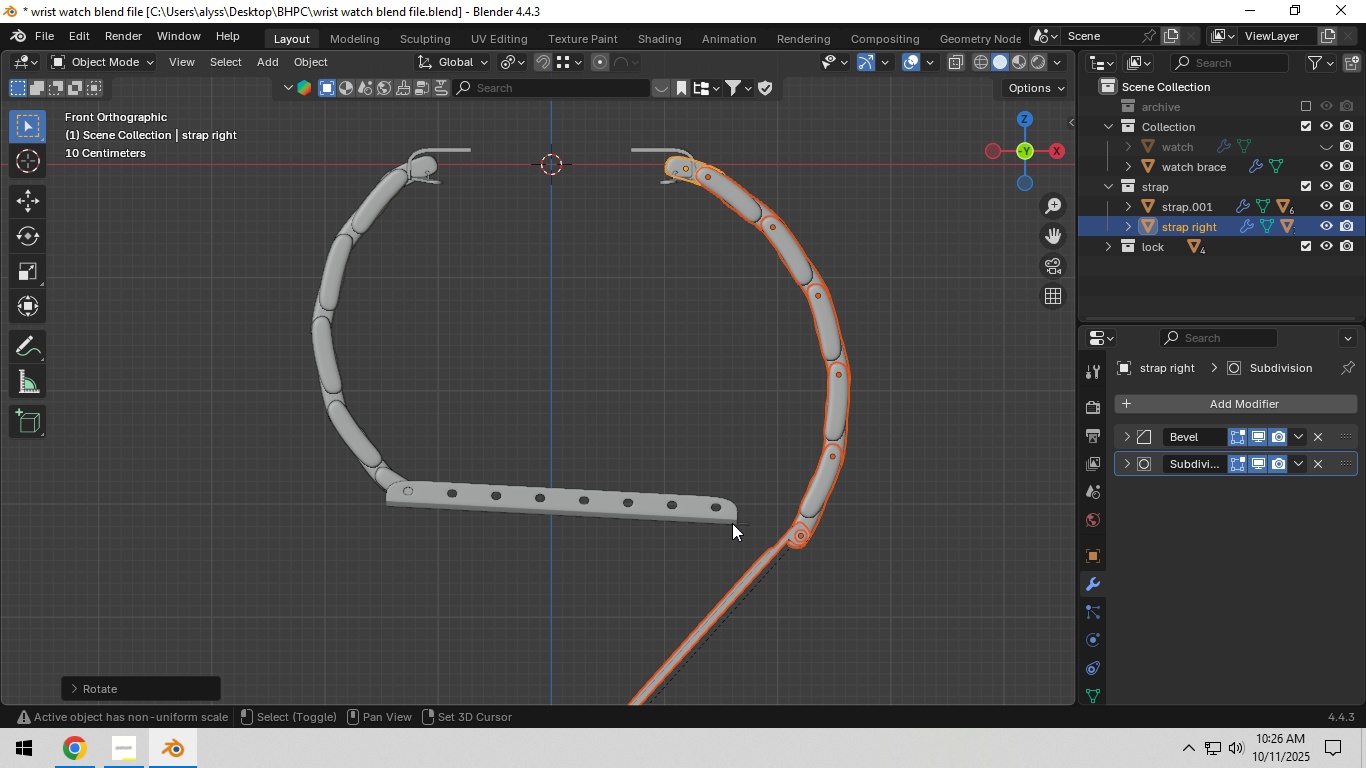 
hold_key(key=ShiftLeft, duration=0.41)
 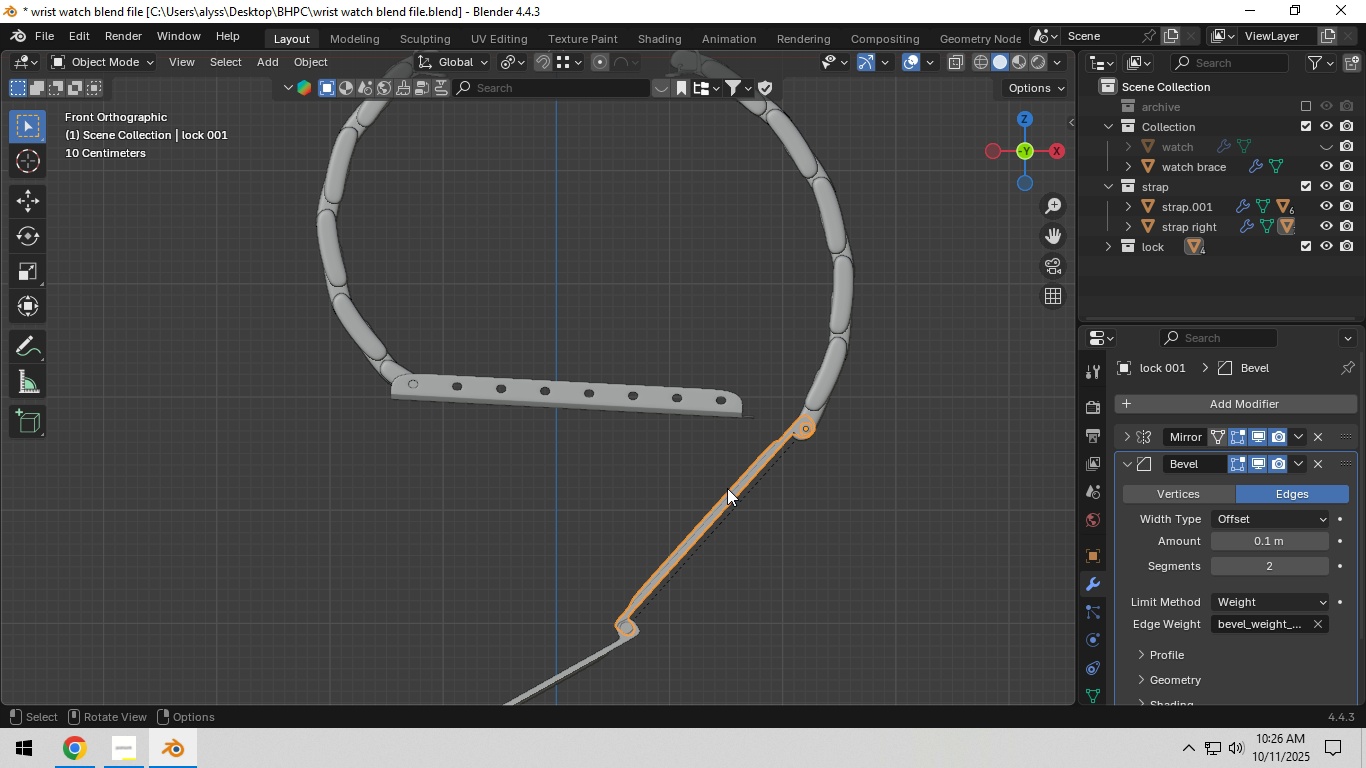 
left_click([727, 488])
 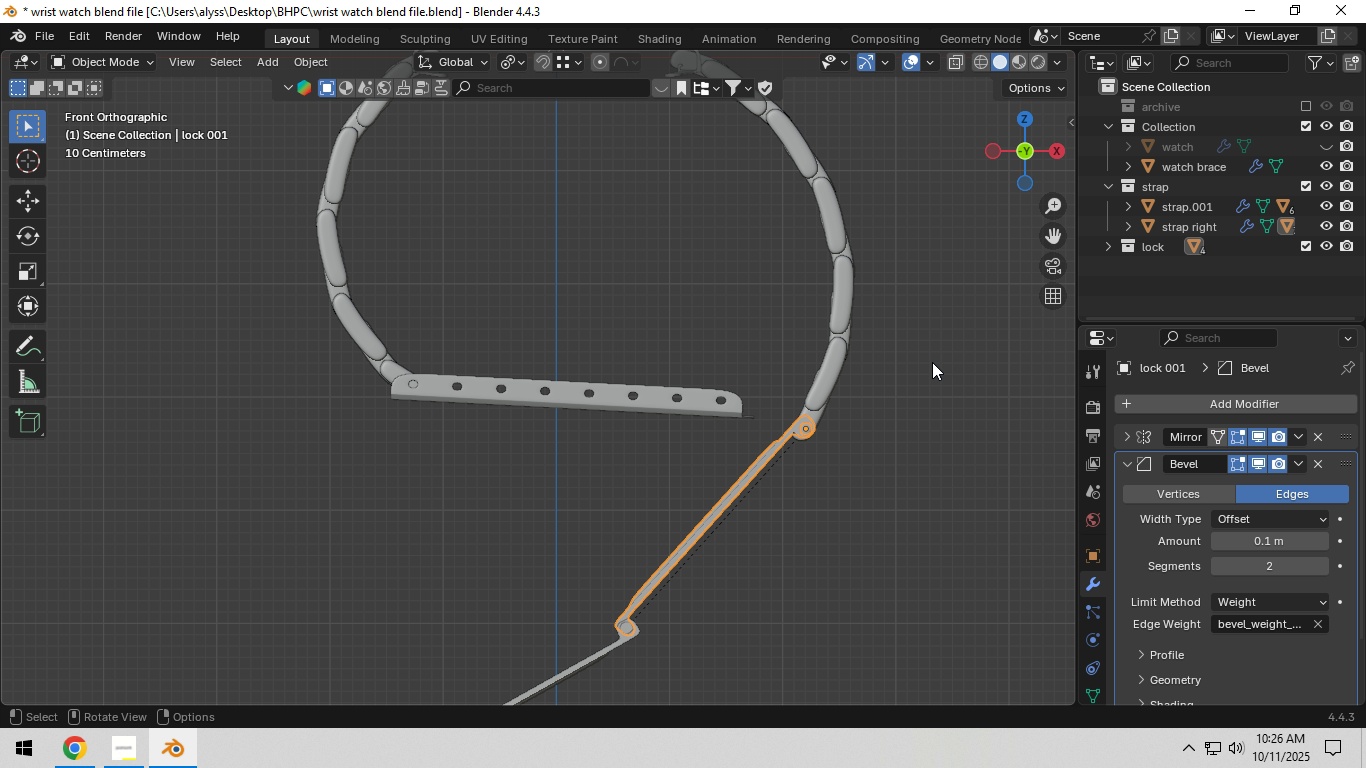 
key(R)
 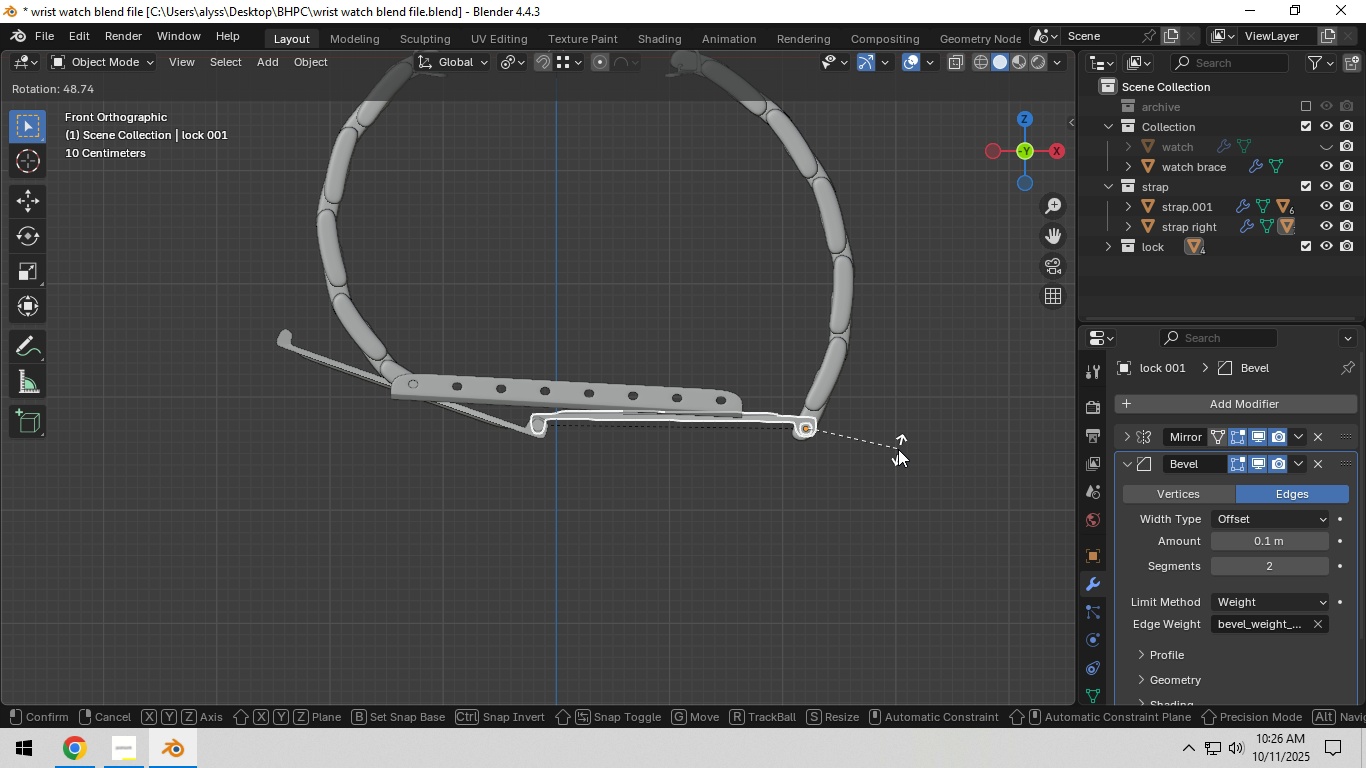 
wait(7.06)
 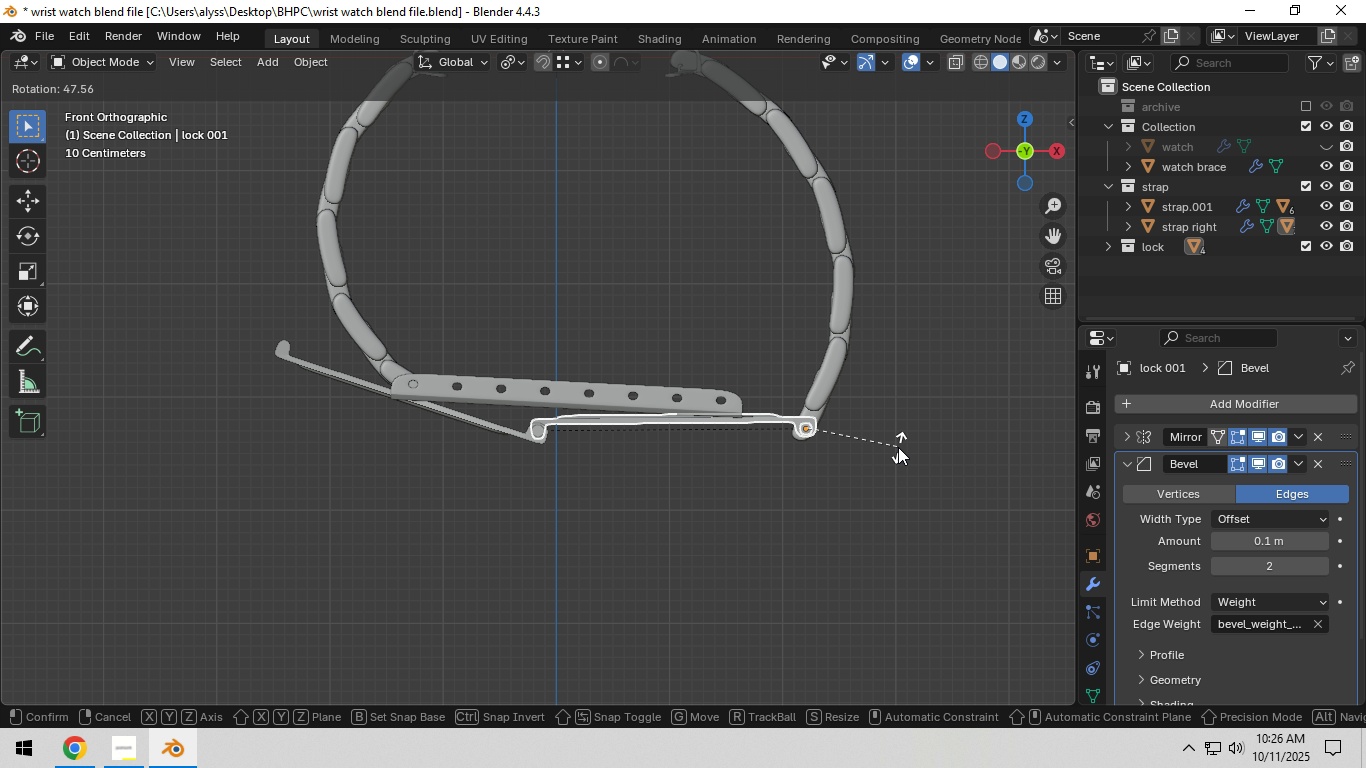 
left_click([898, 449])
 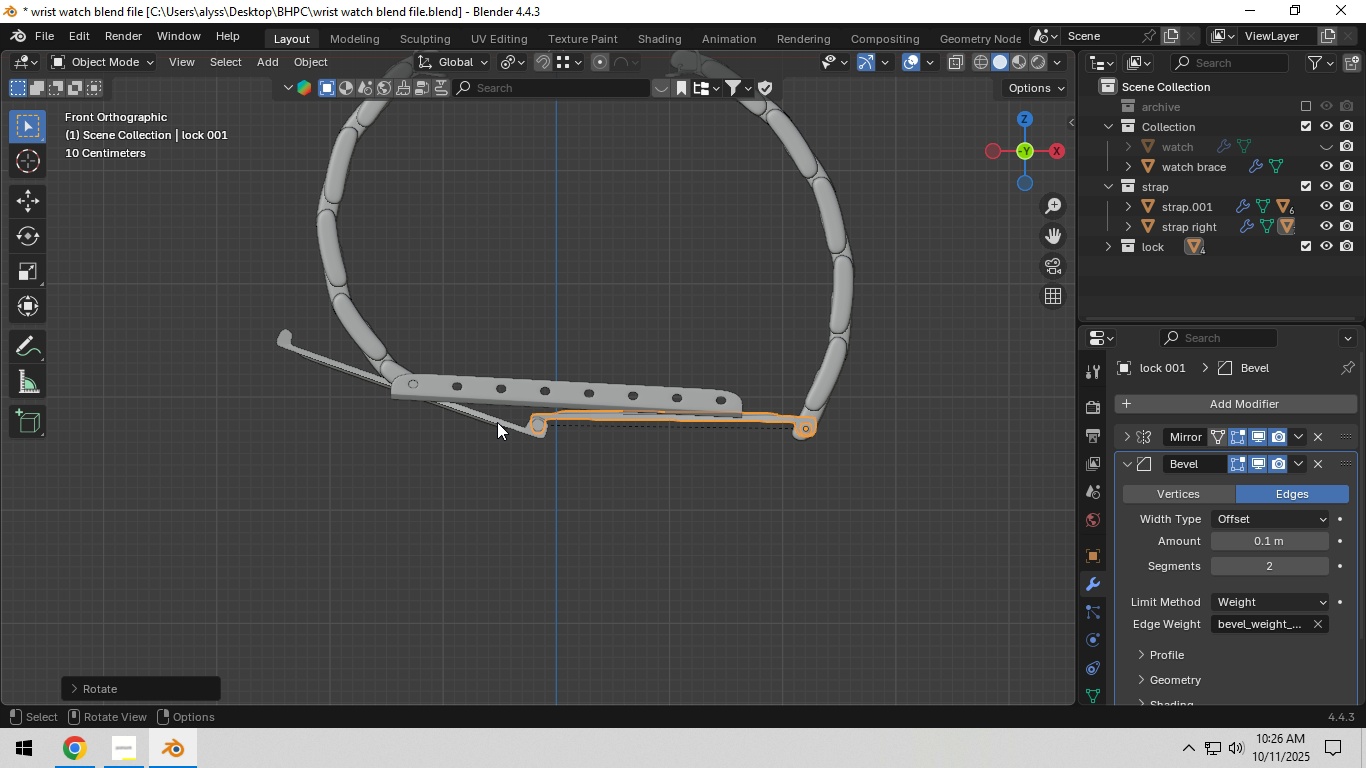 
left_click([497, 422])
 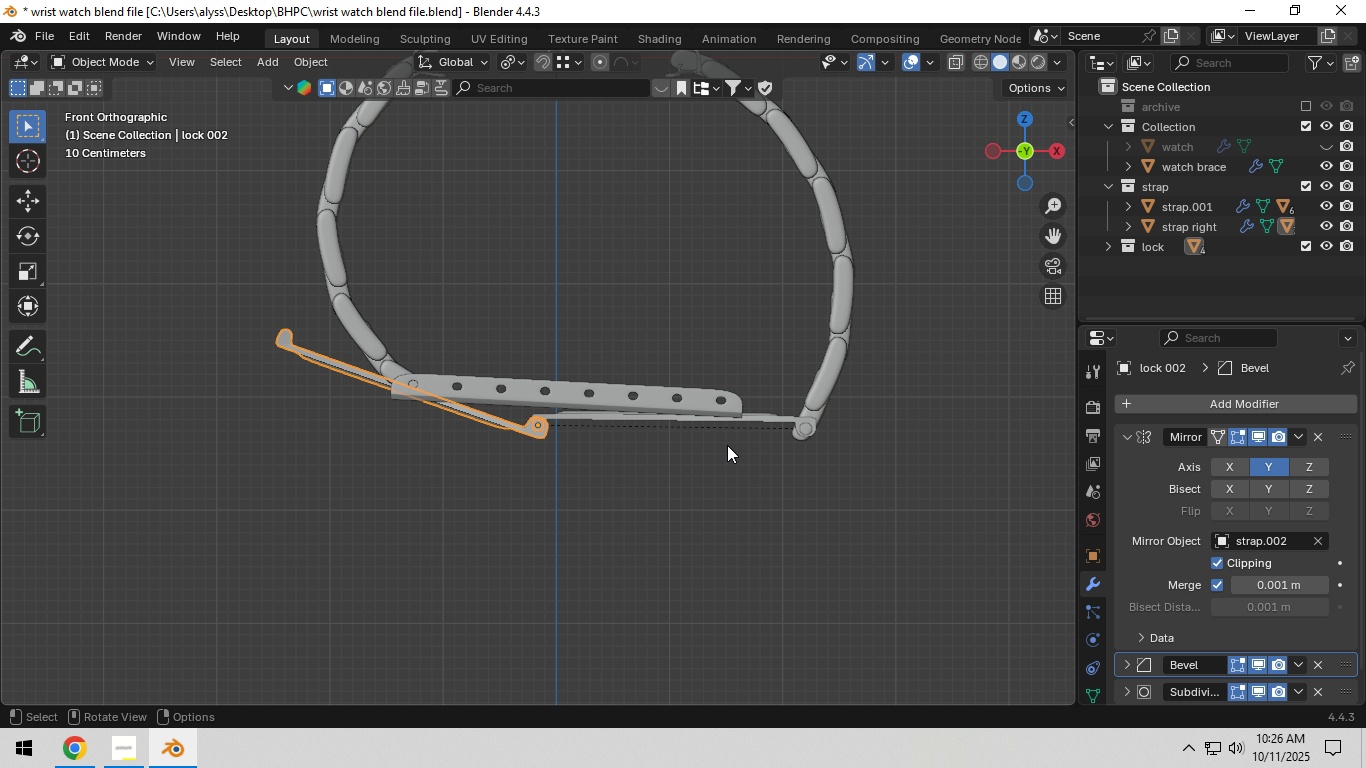 
scroll: coordinate [732, 448], scroll_direction: up, amount: 3.0
 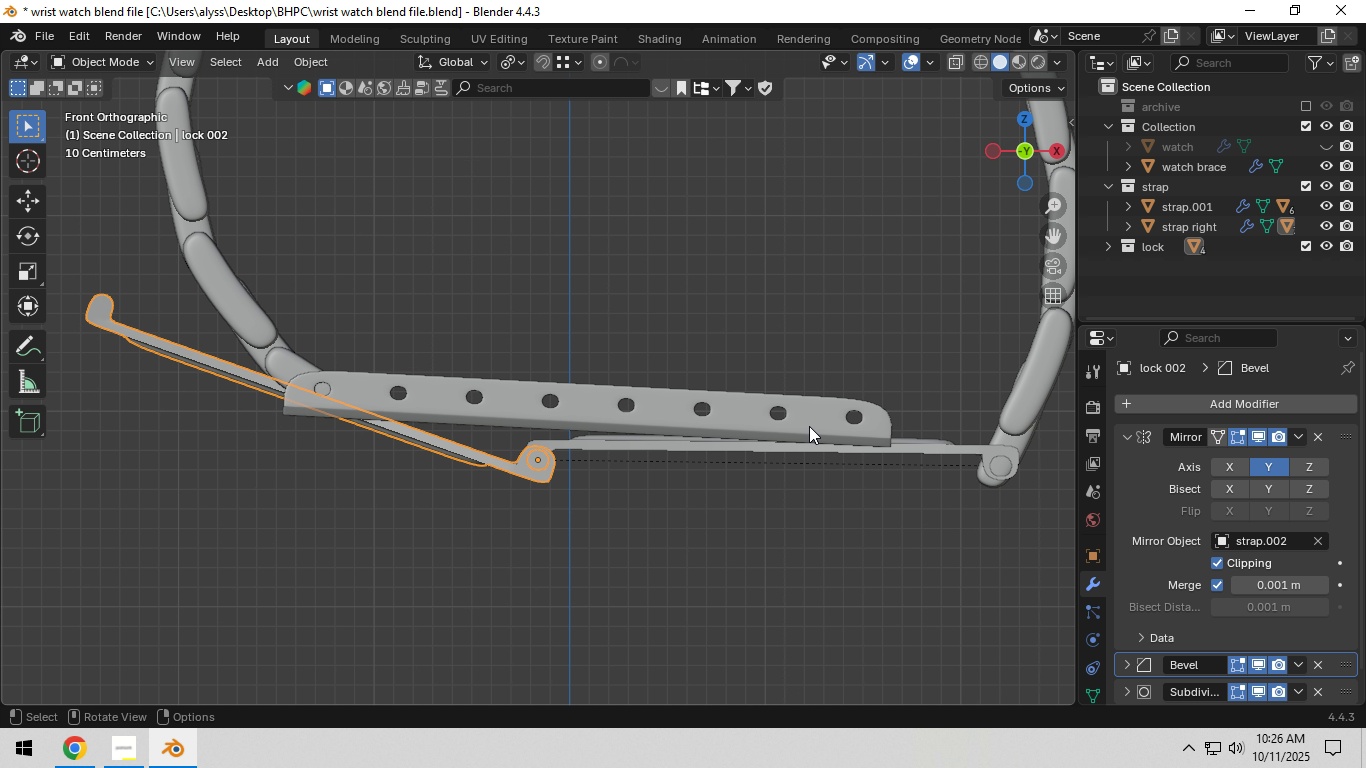 
key(Shift+ShiftLeft)
 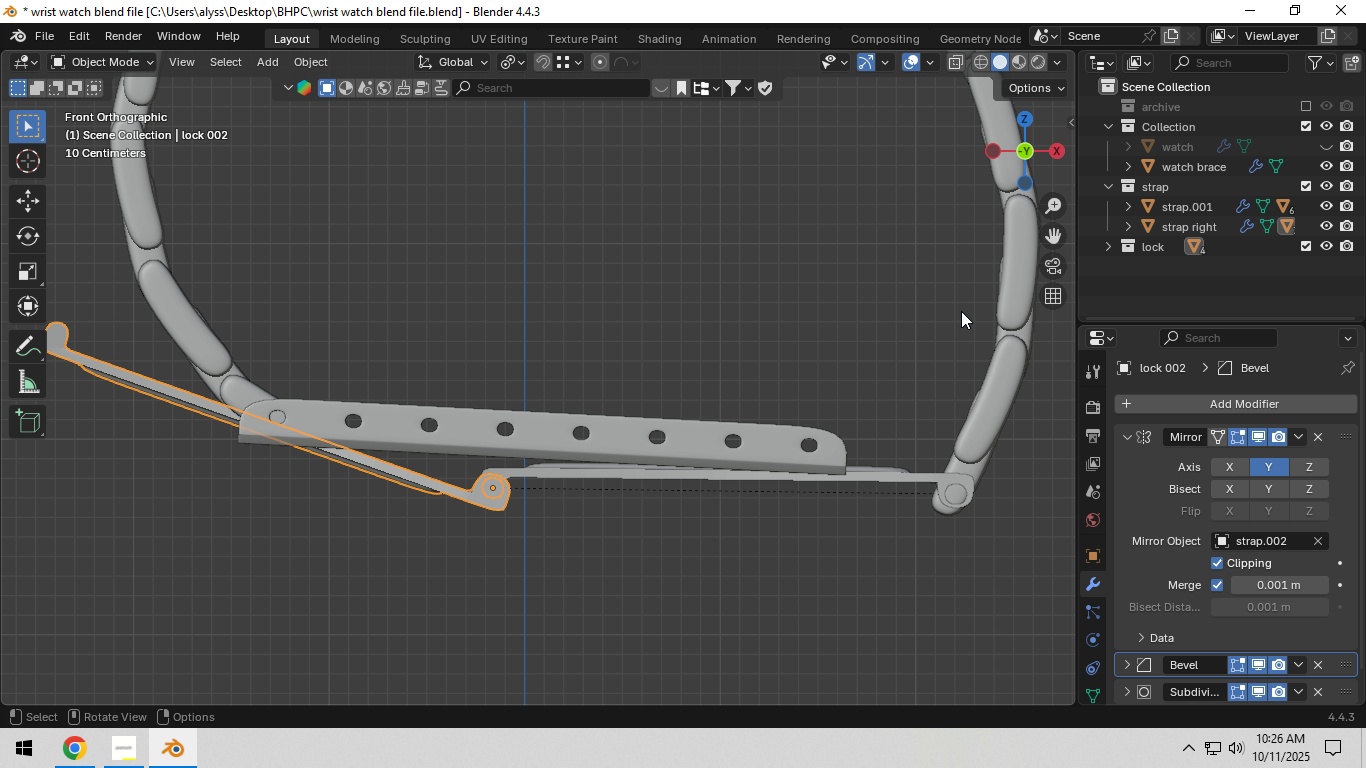 
key(R)
 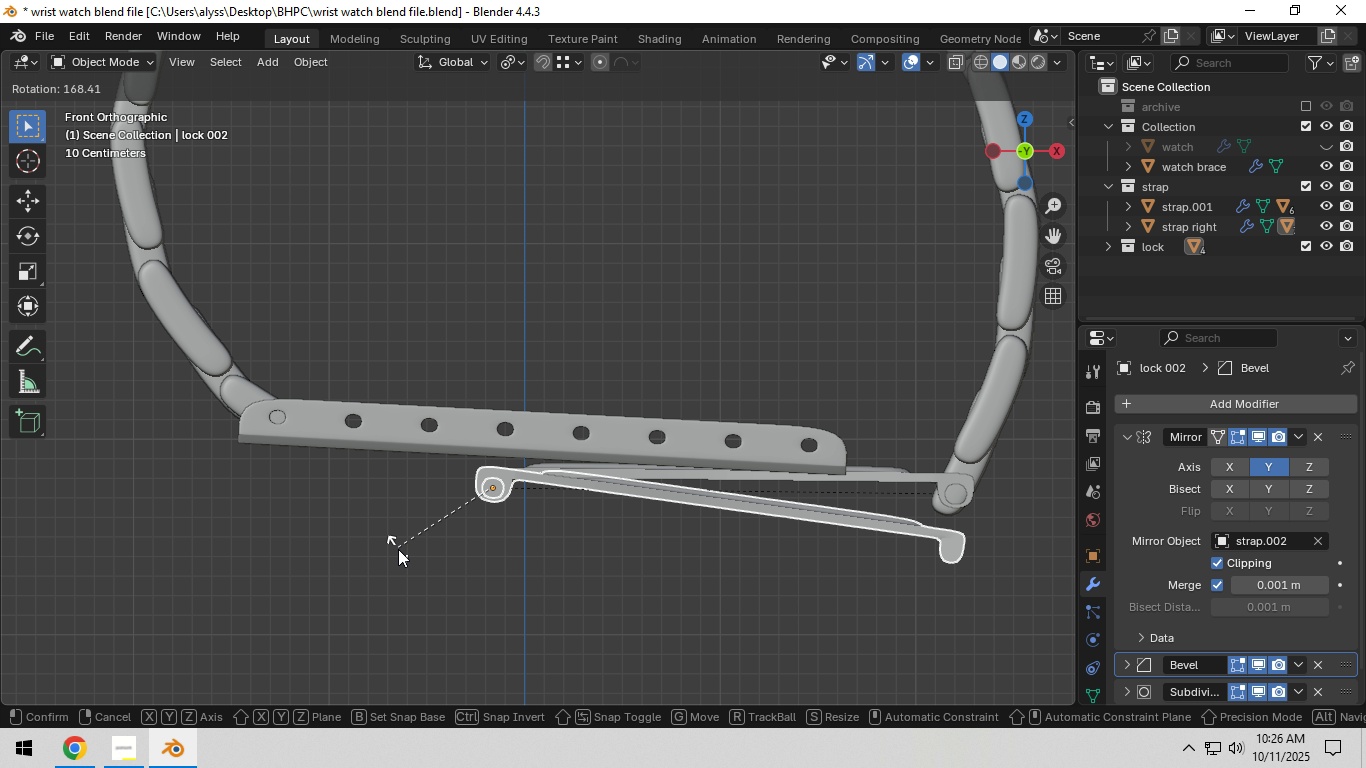 
wait(9.53)
 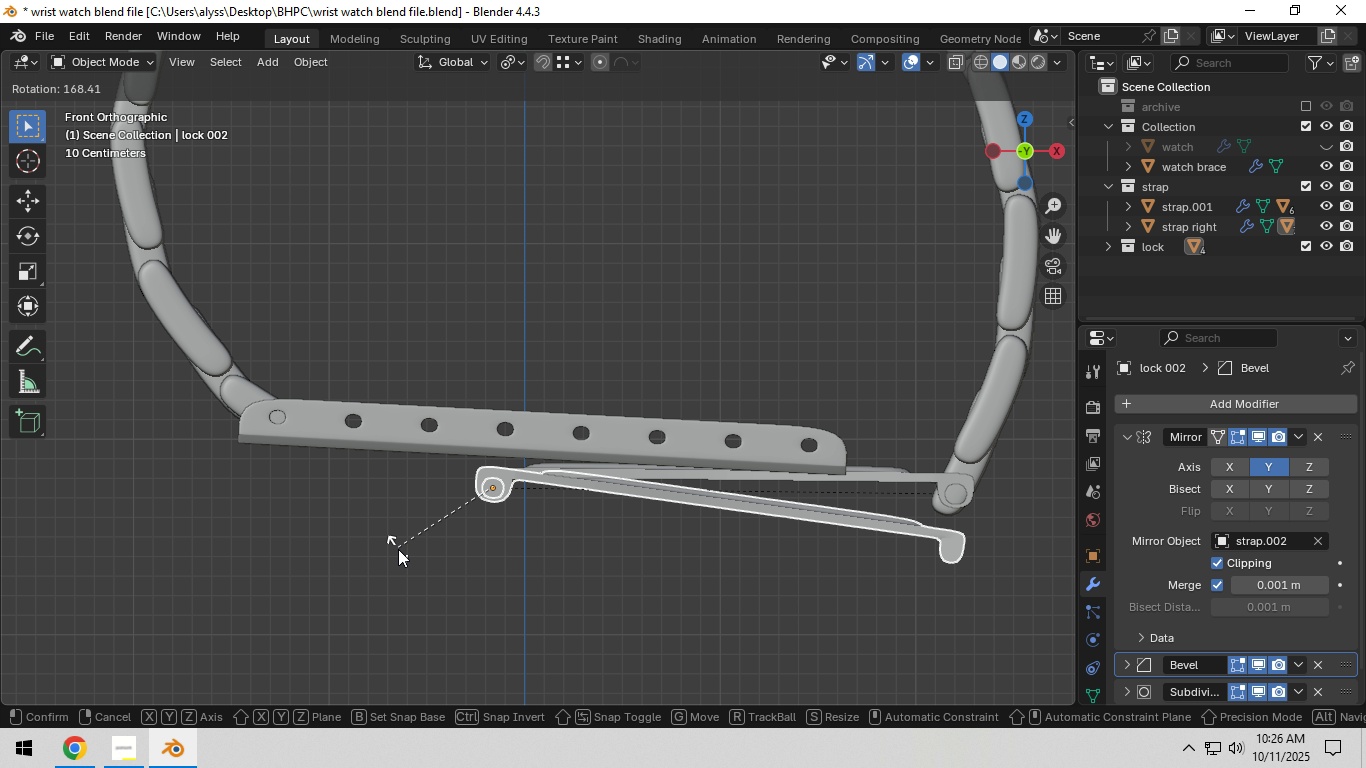 
left_click([391, 564])
 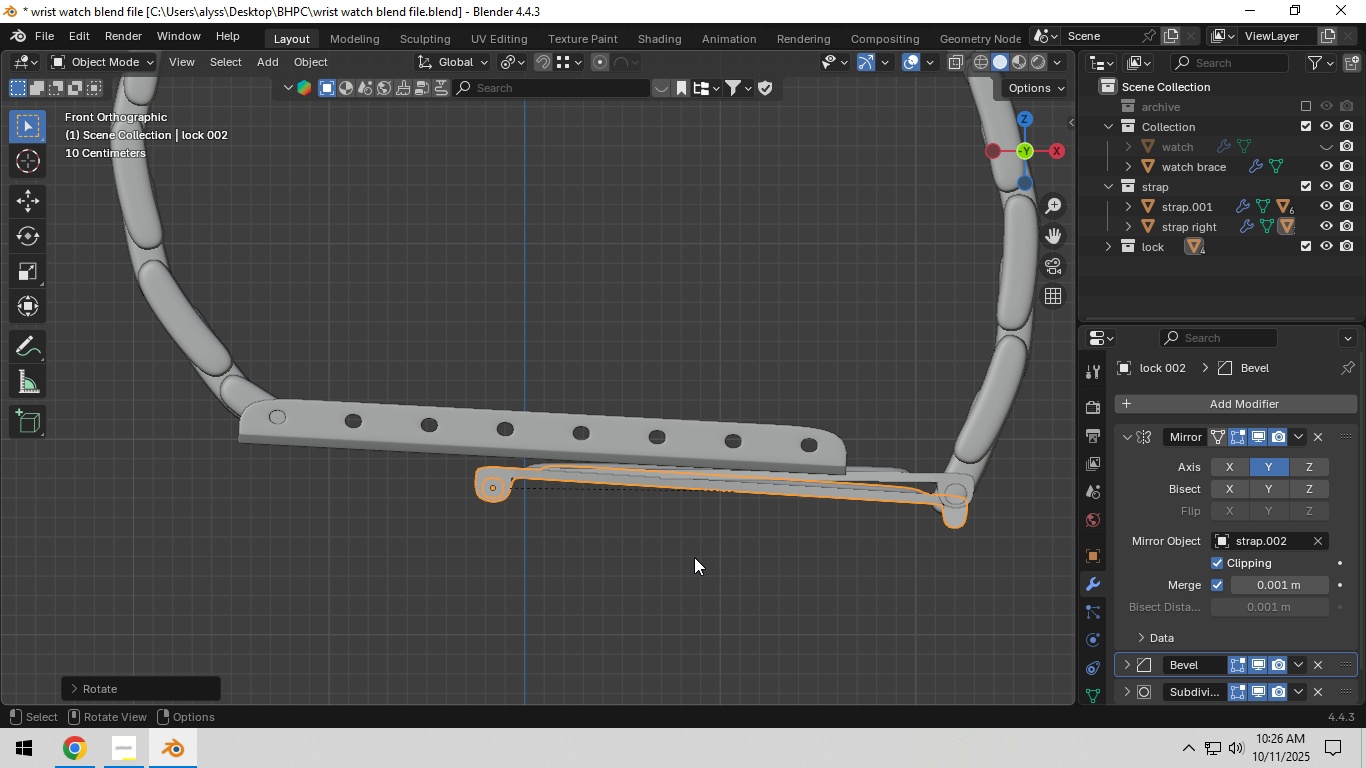 
hold_key(key=ShiftLeft, duration=0.49)
 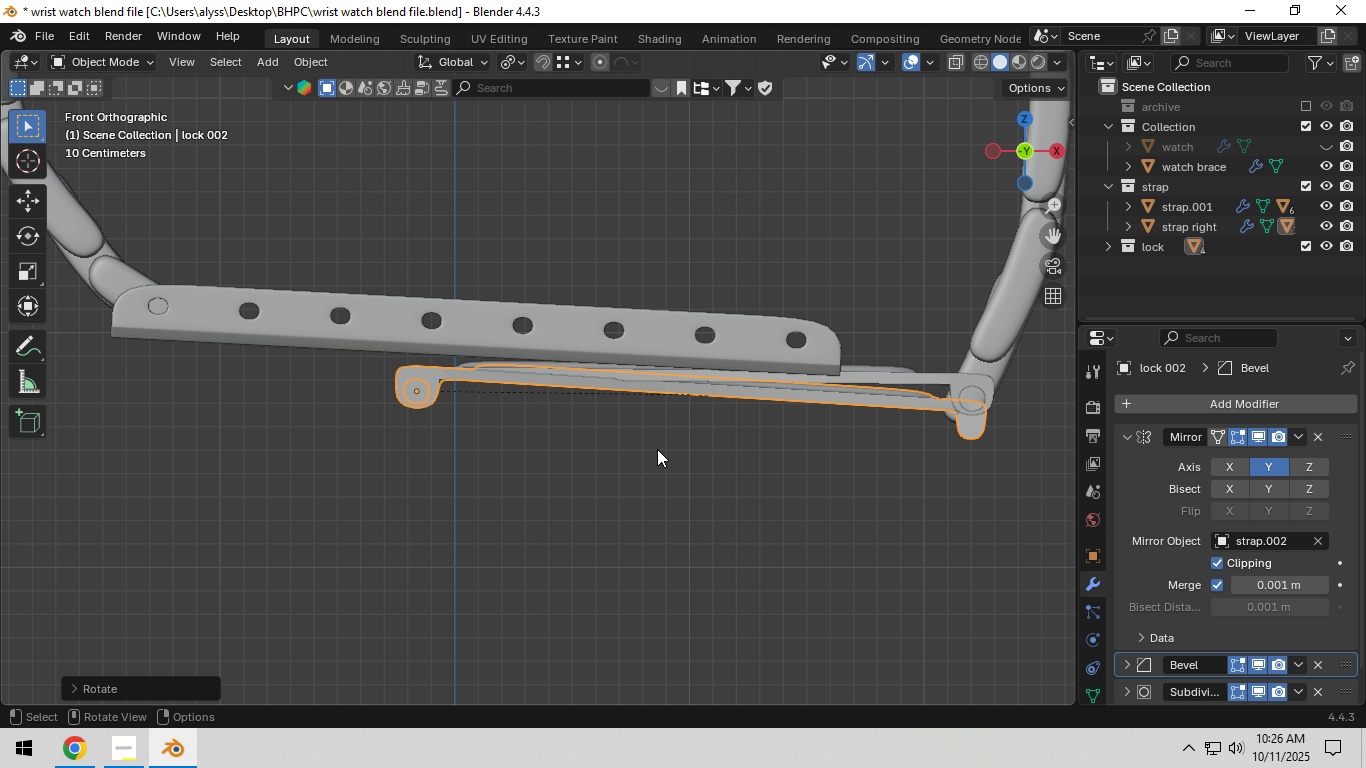 
scroll: coordinate [657, 449], scroll_direction: up, amount: 2.0
 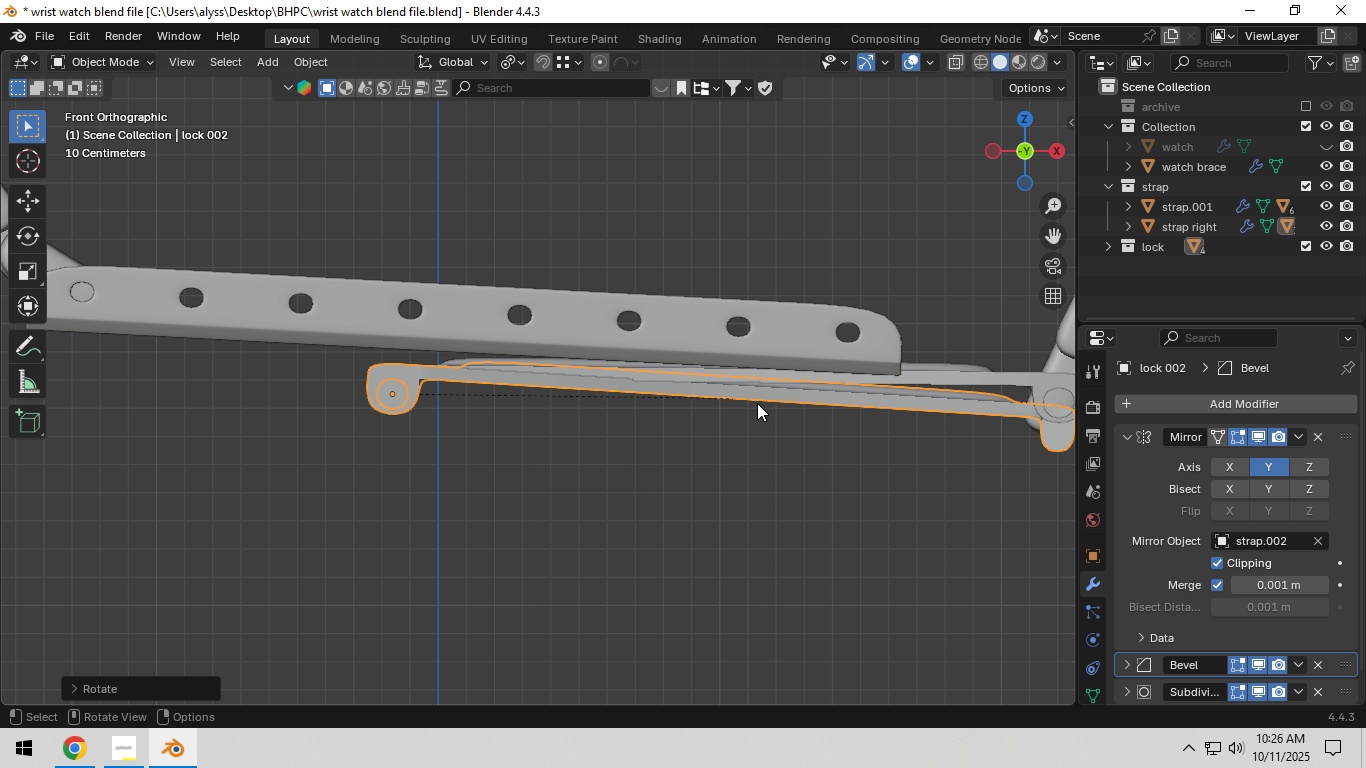 
type(gz)
 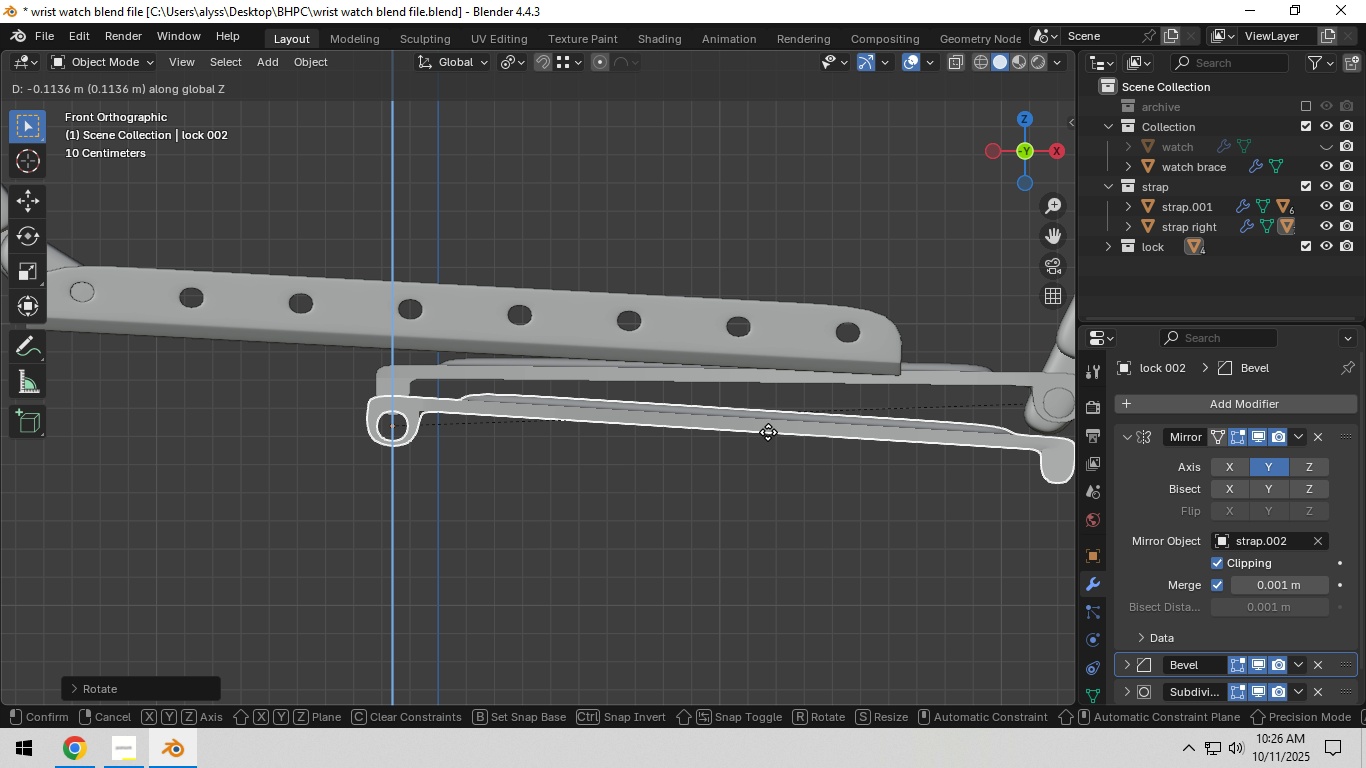 
left_click([768, 432])
 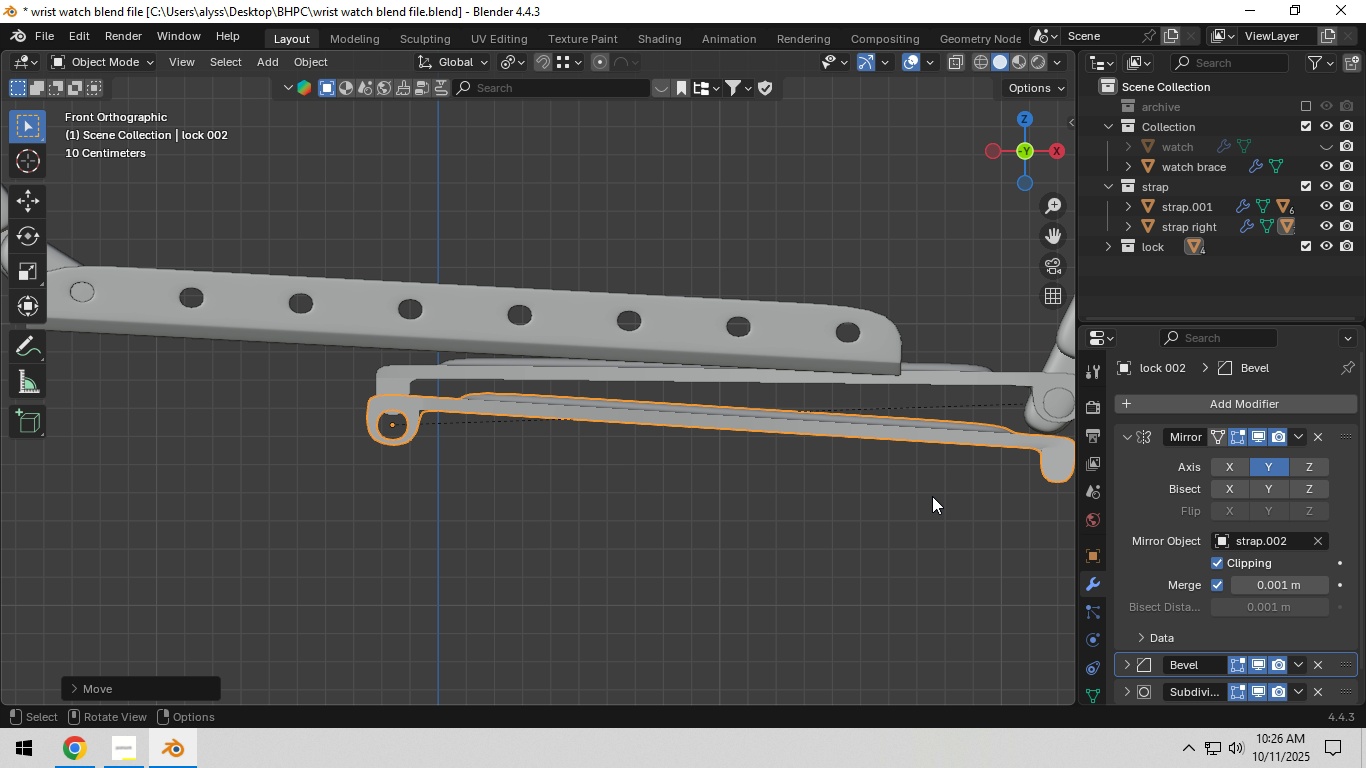 
key(R)
 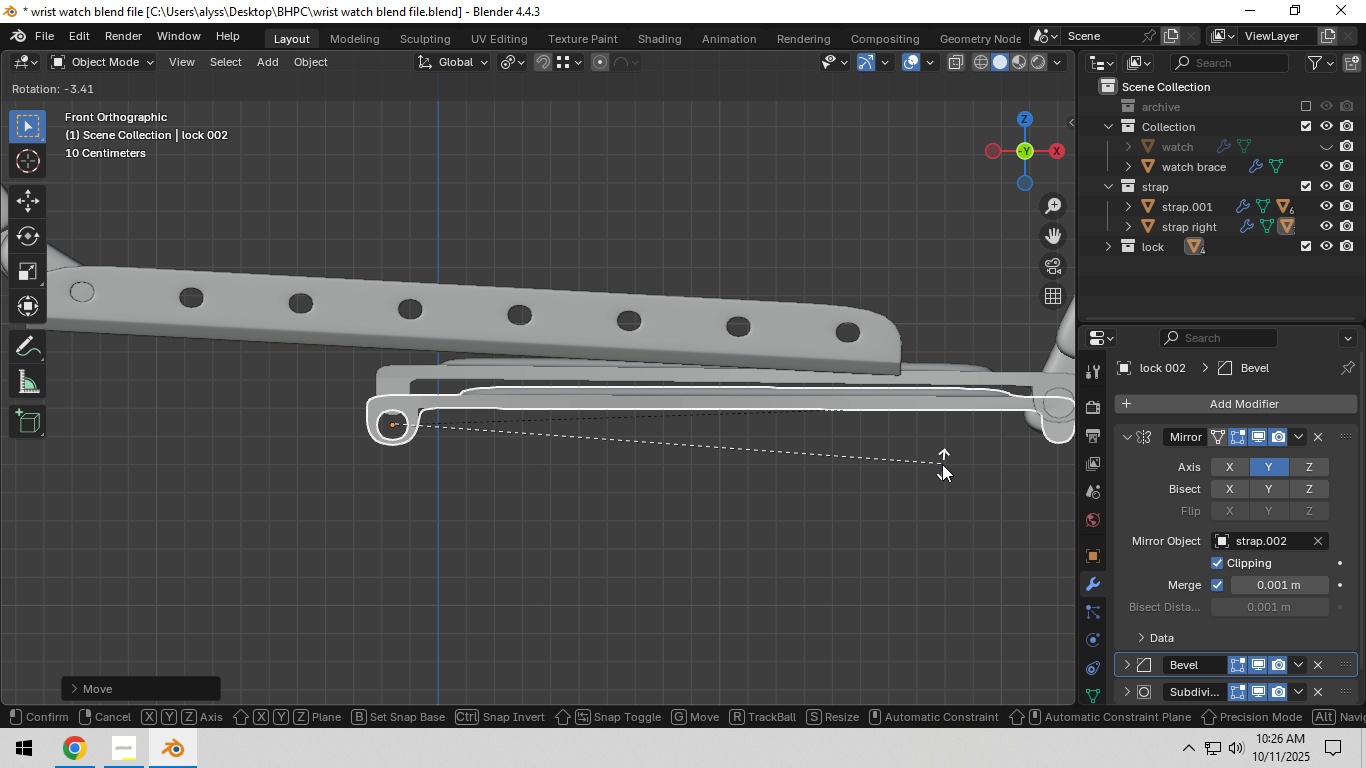 
left_click([942, 464])
 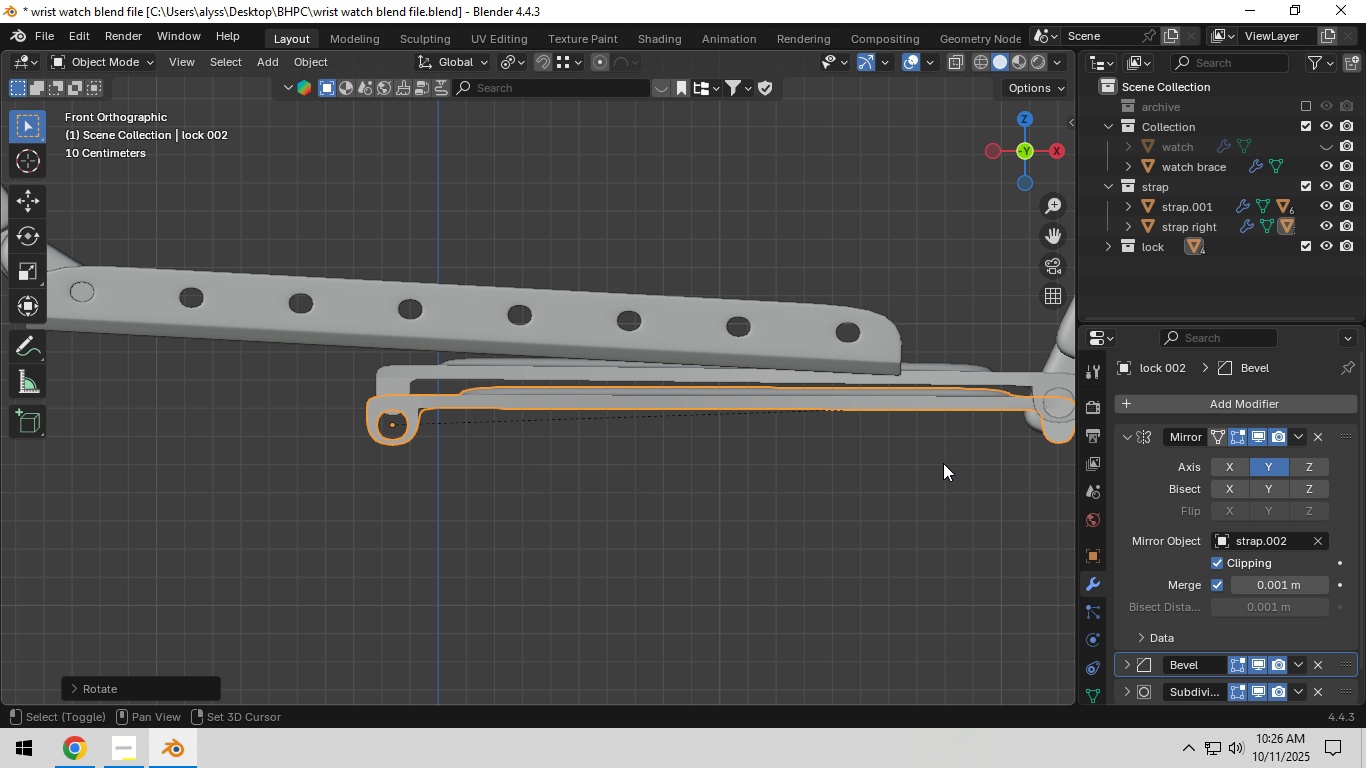 
hold_key(key=ShiftLeft, duration=0.39)
 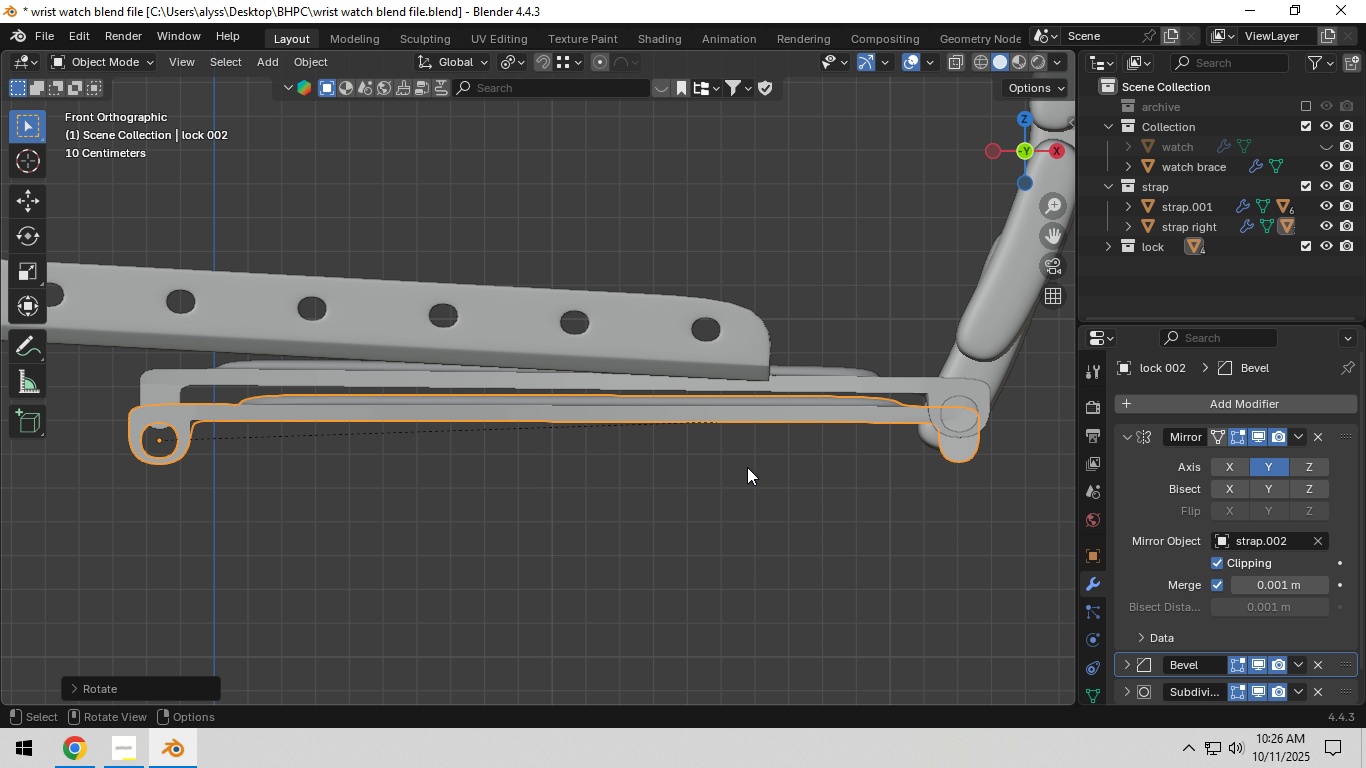 
scroll: coordinate [747, 467], scroll_direction: up, amount: 1.0
 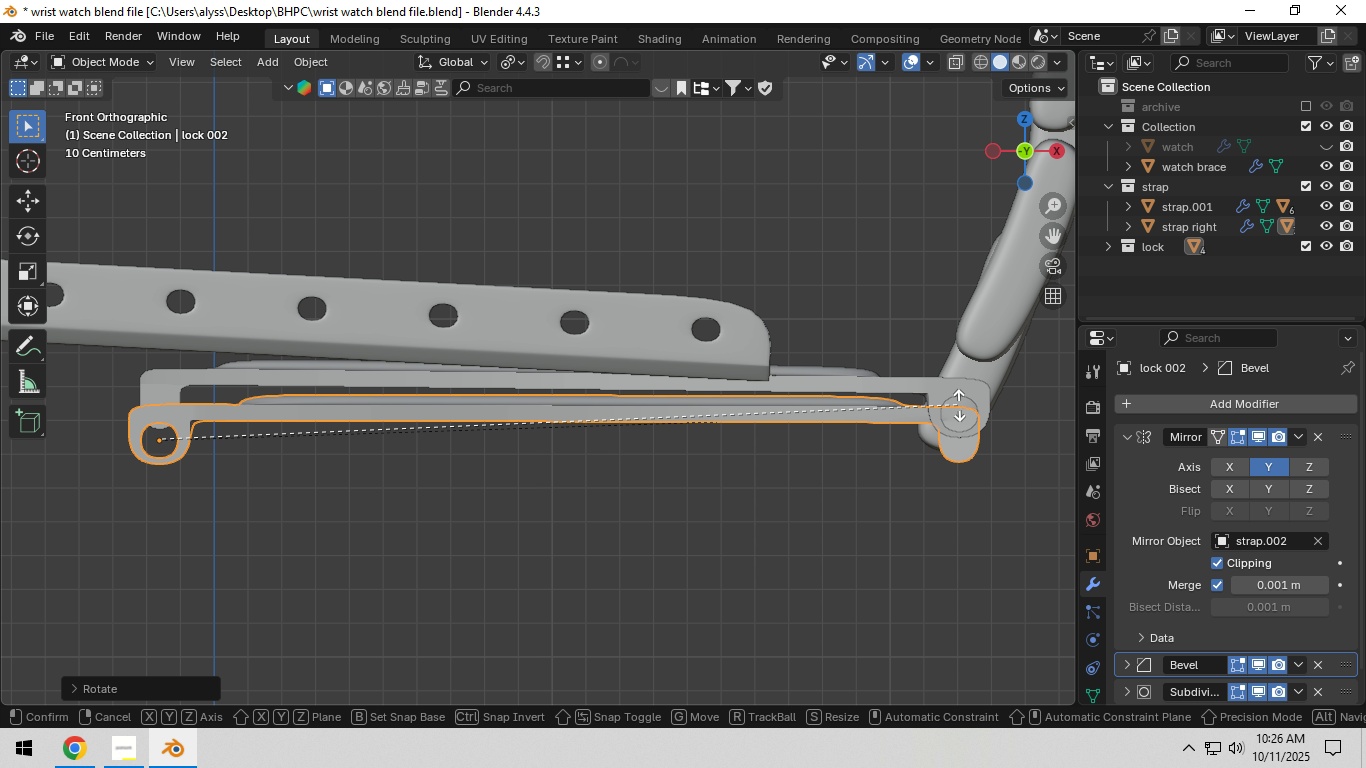 
key(R)
 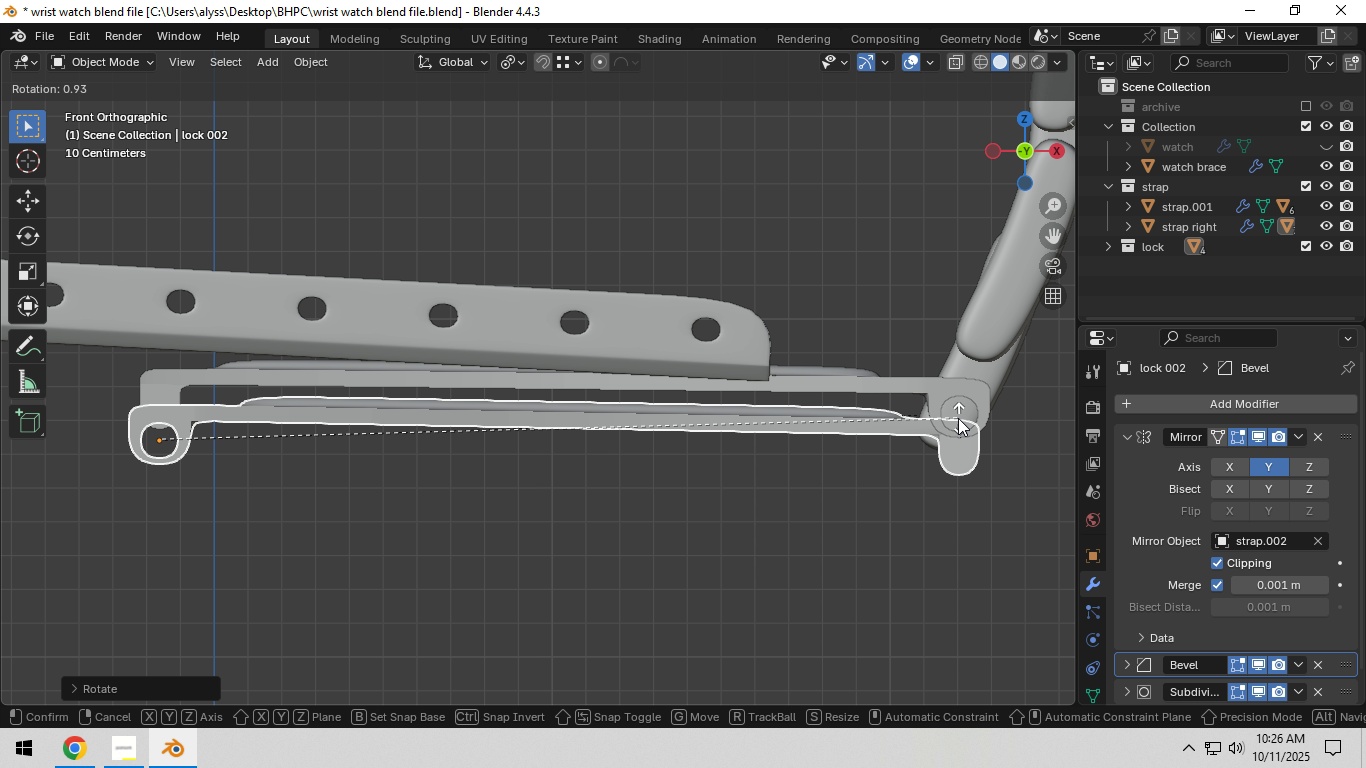 
left_click([958, 418])
 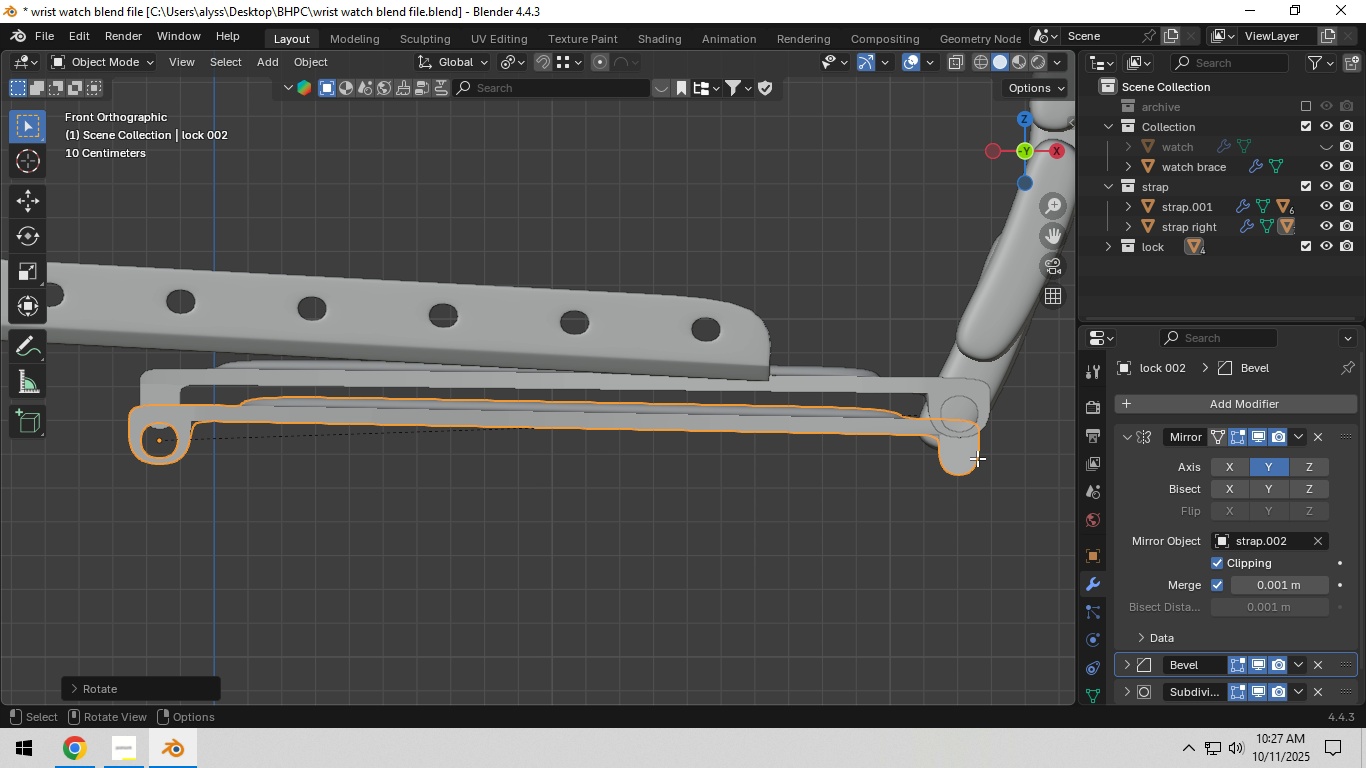 
key(Tab)
 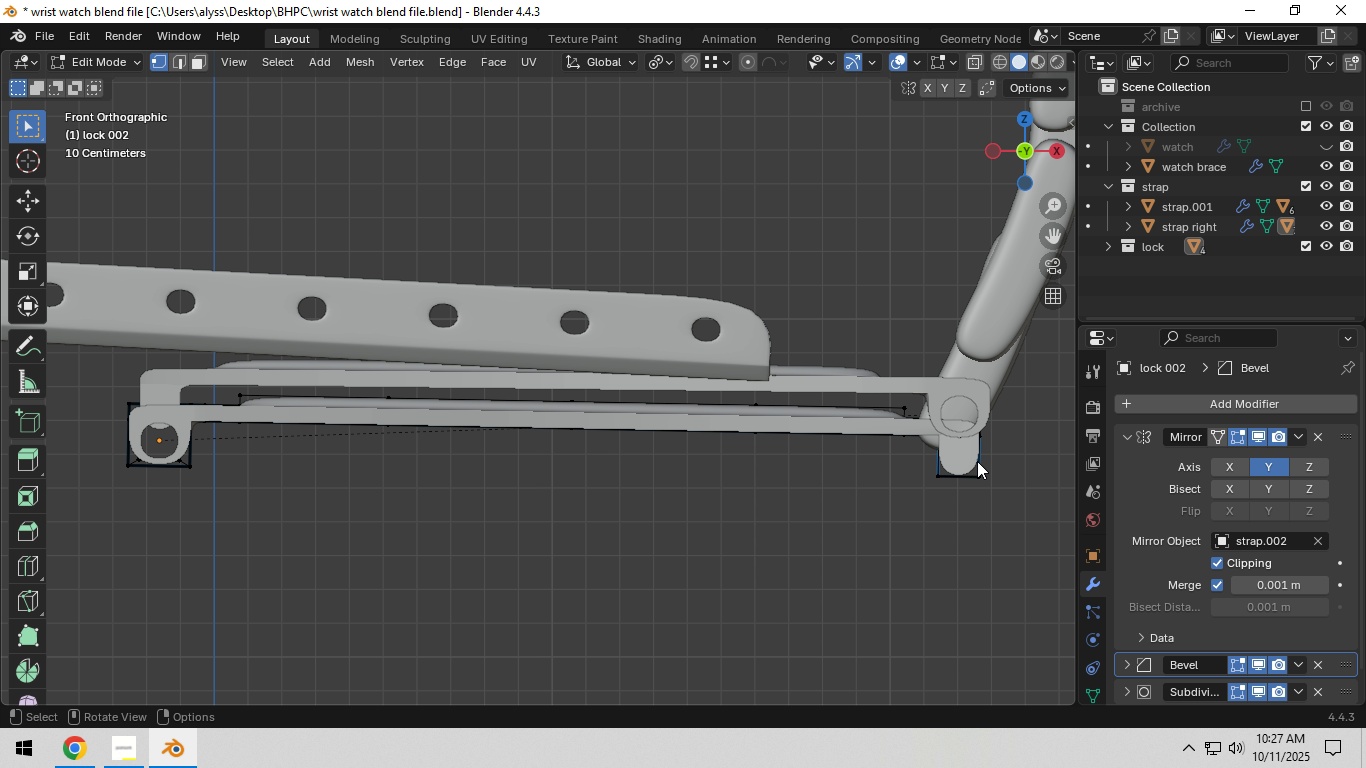 
key(Z)
 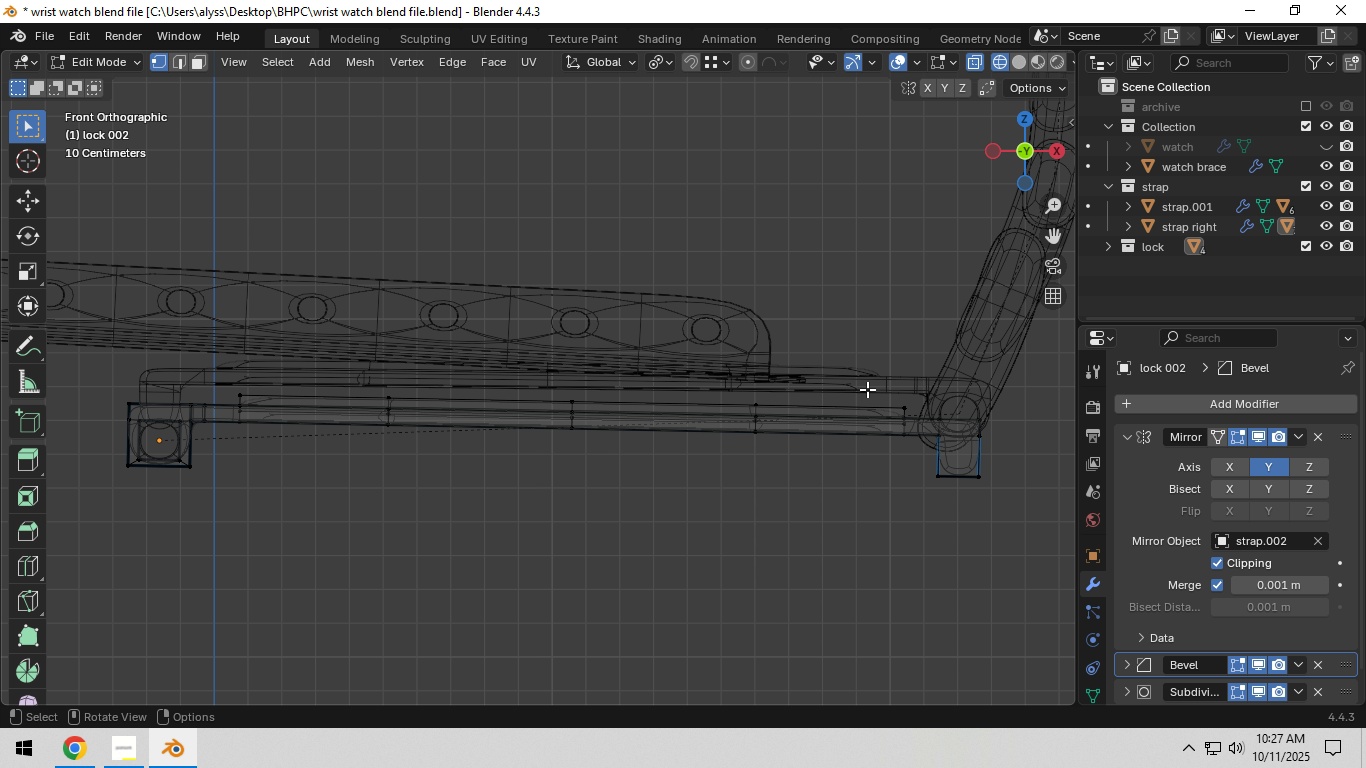 
left_click_drag(start_coordinate=[842, 378], to_coordinate=[1022, 498])
 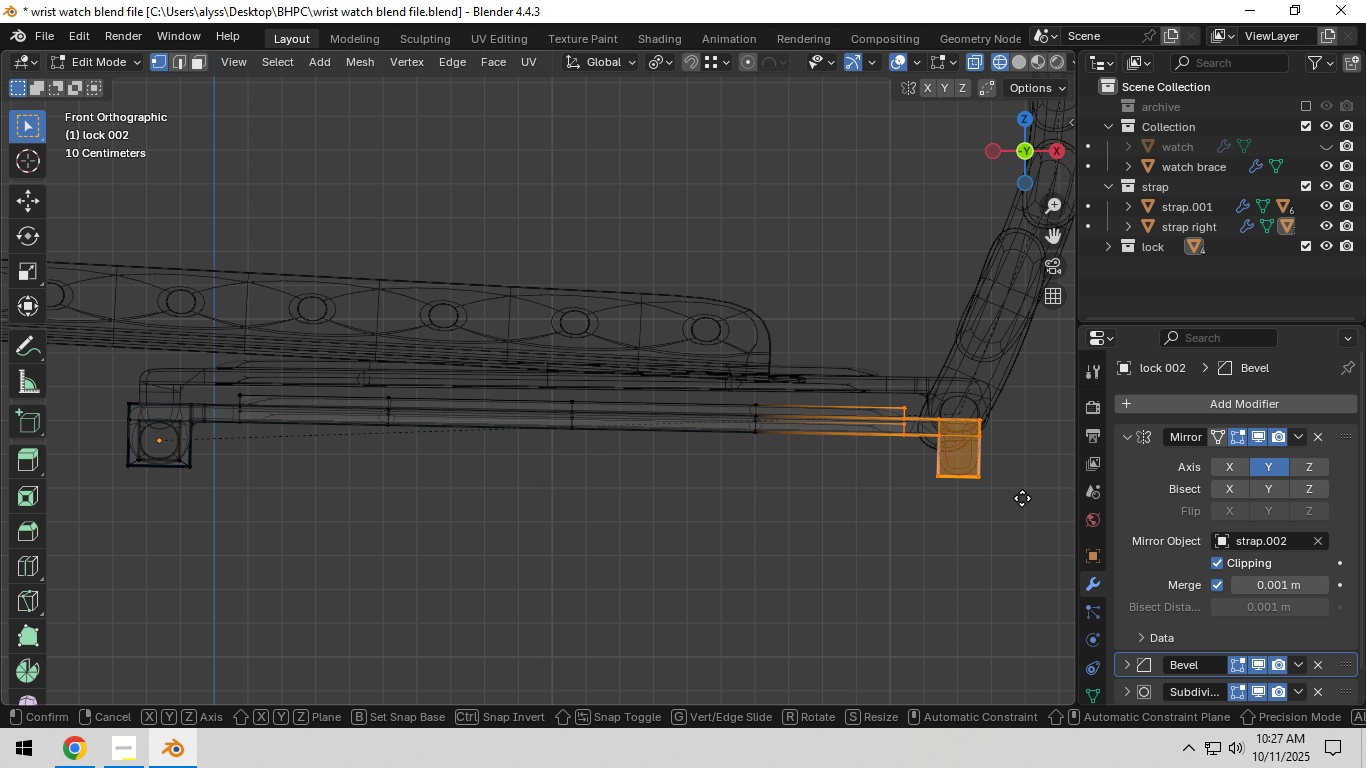 
type(gg)
 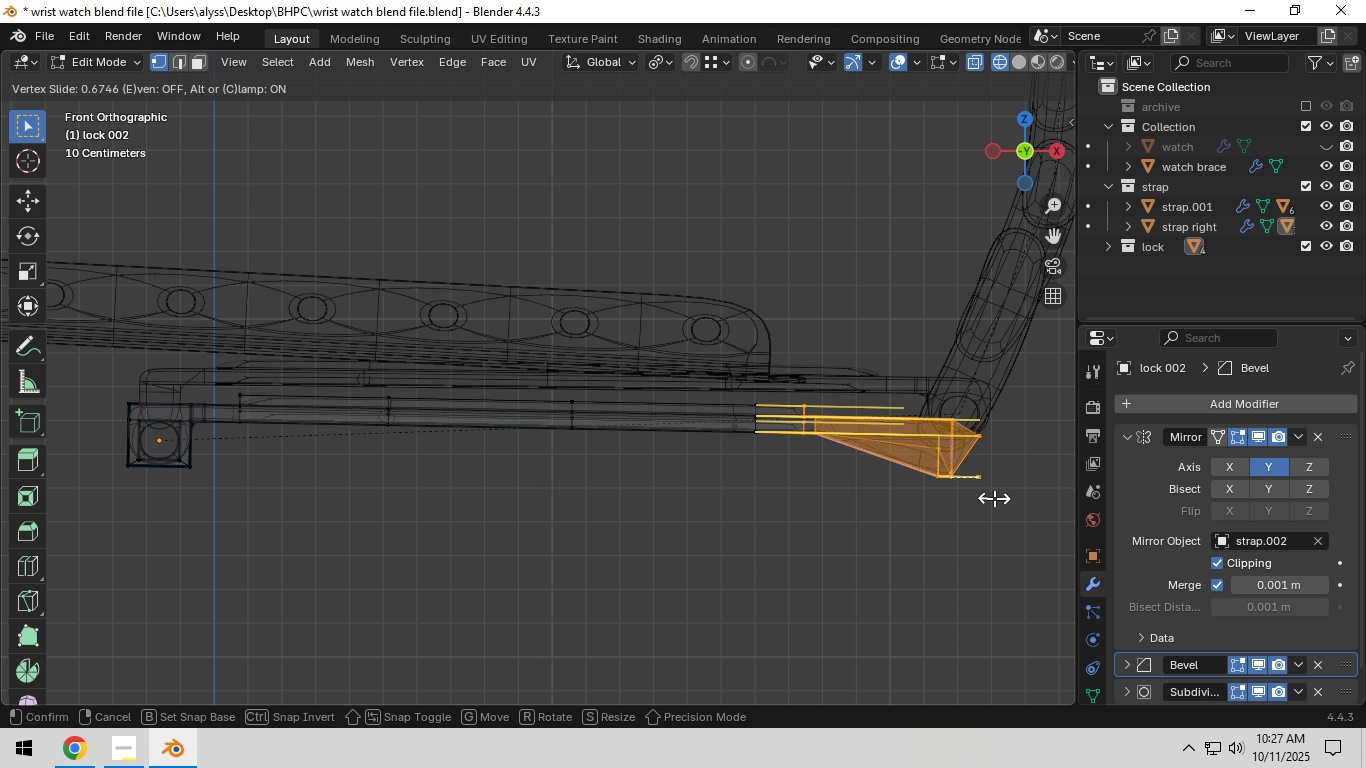 
right_click([994, 498])
 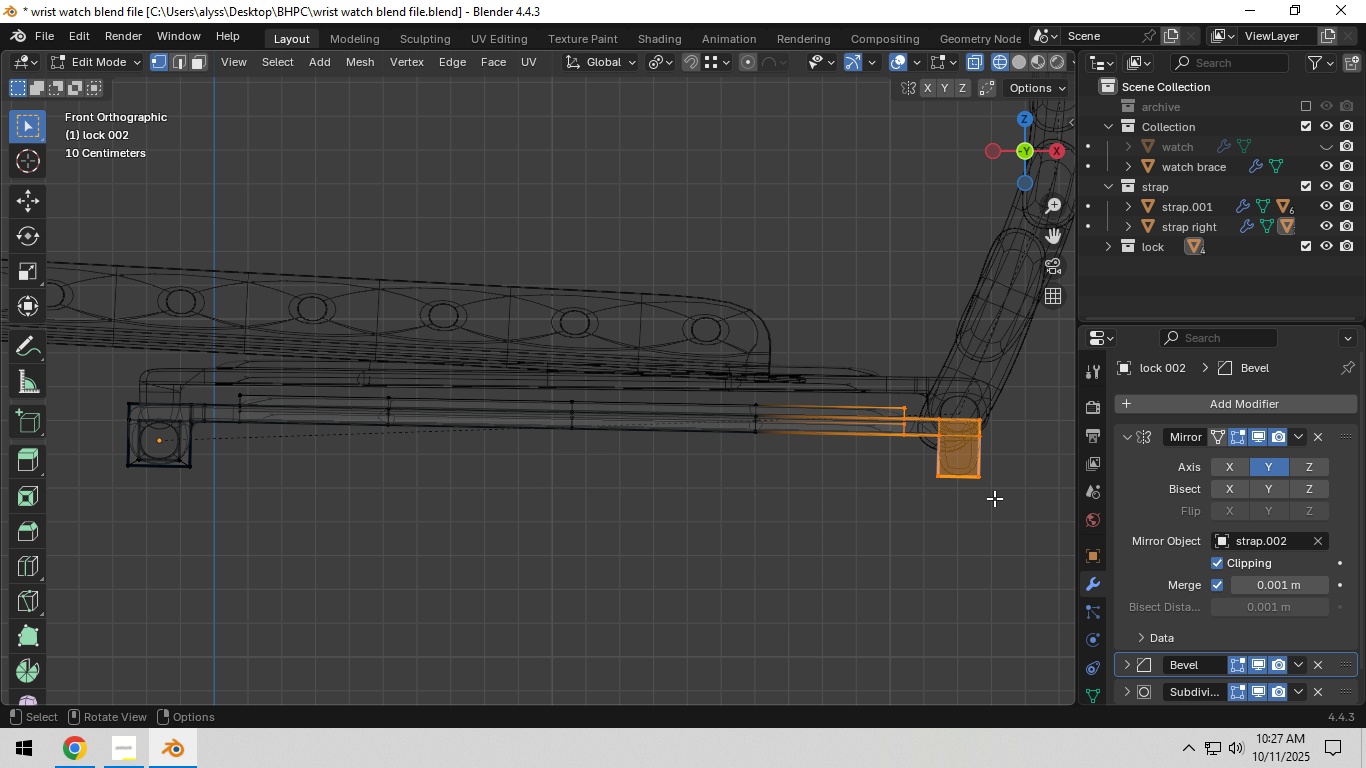 
key(G)
 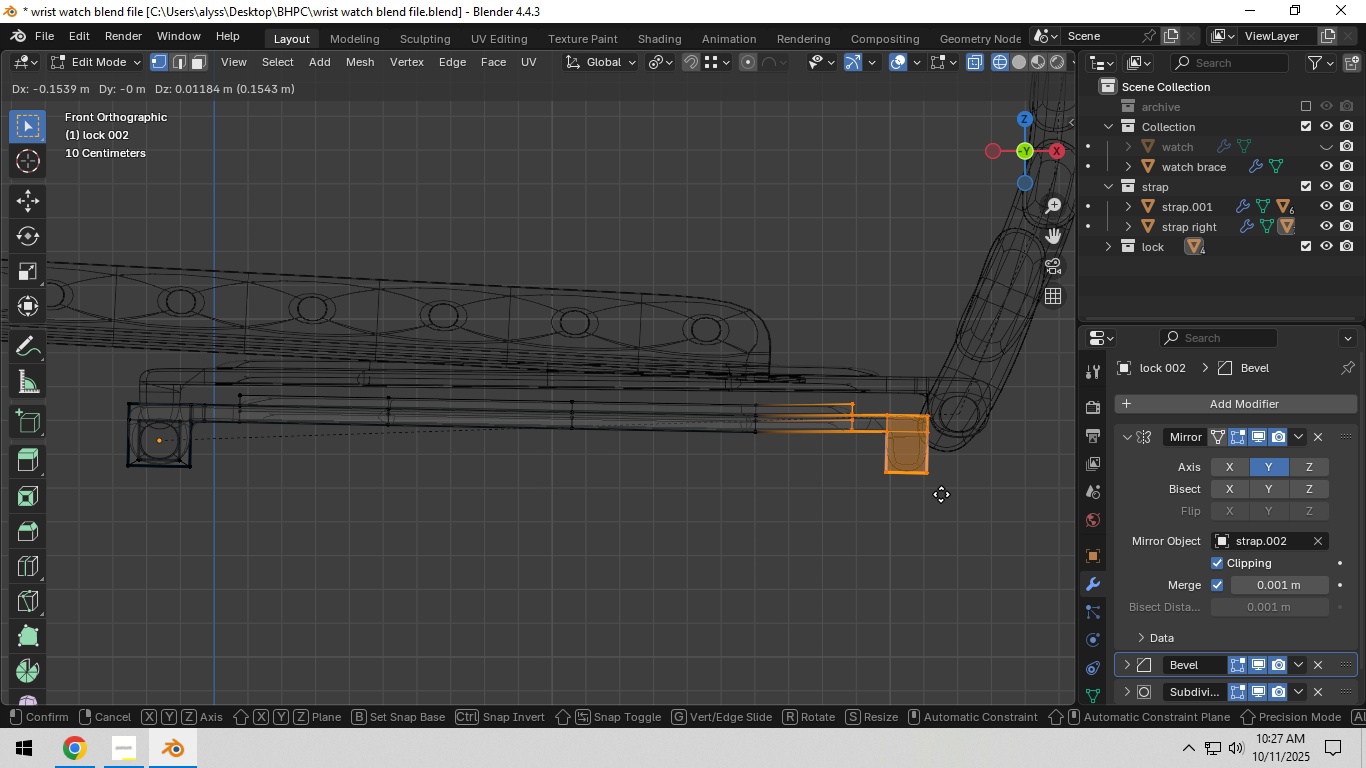 
key(X)
 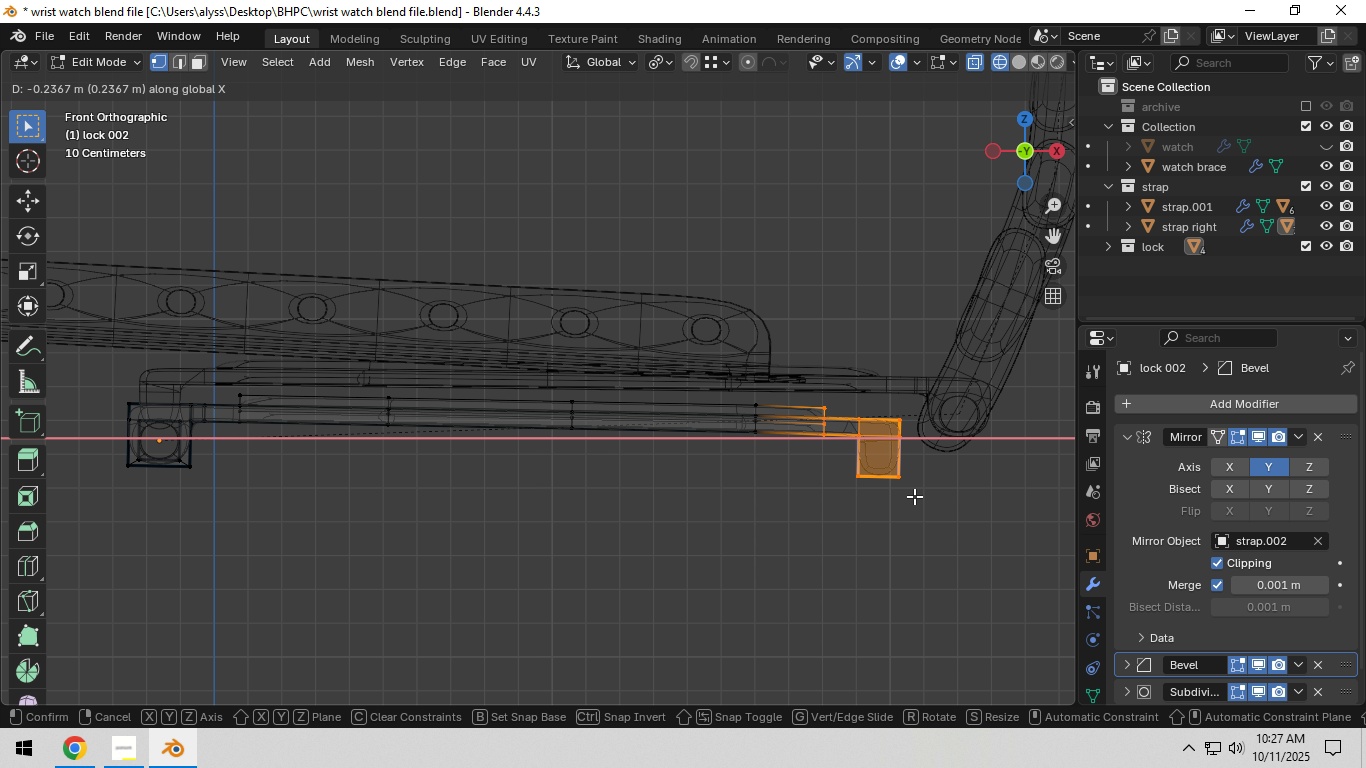 
left_click([914, 496])
 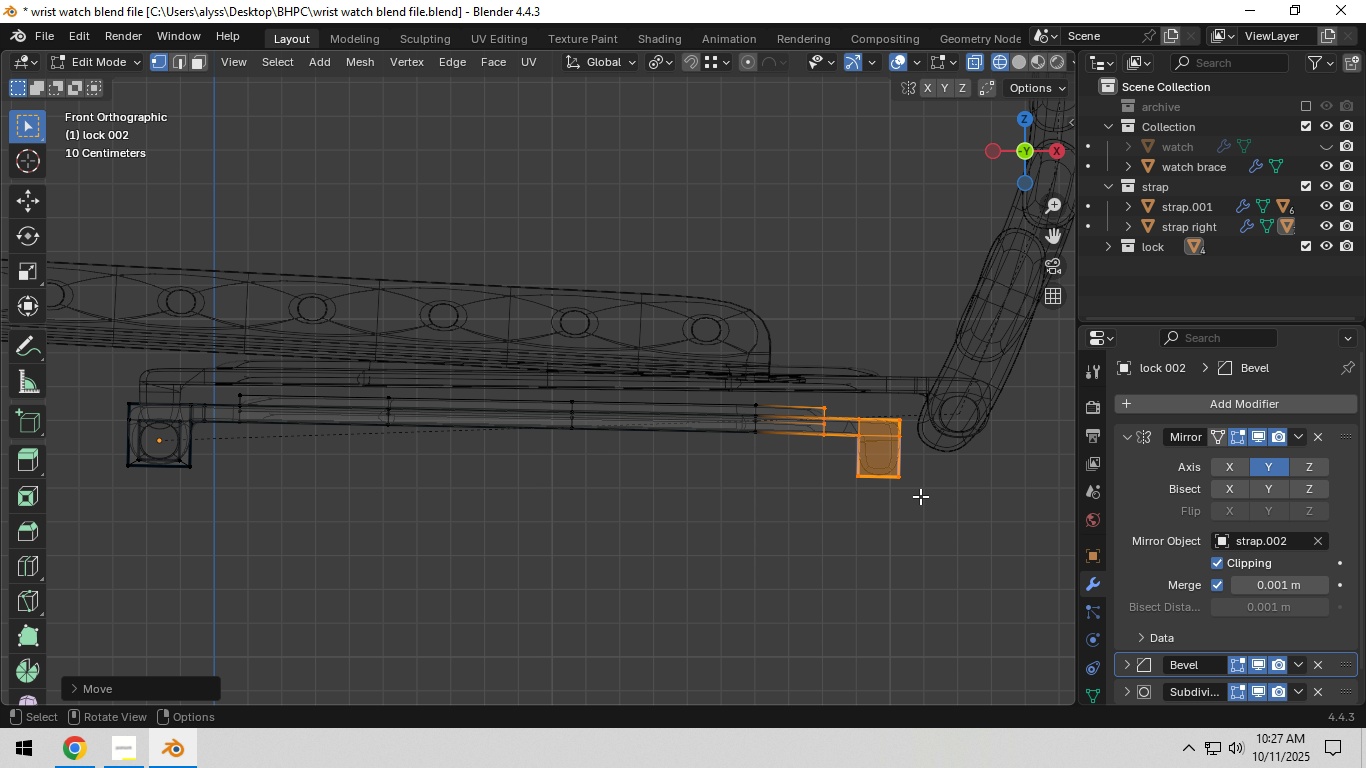 
hold_key(key=ShiftLeft, duration=0.47)
 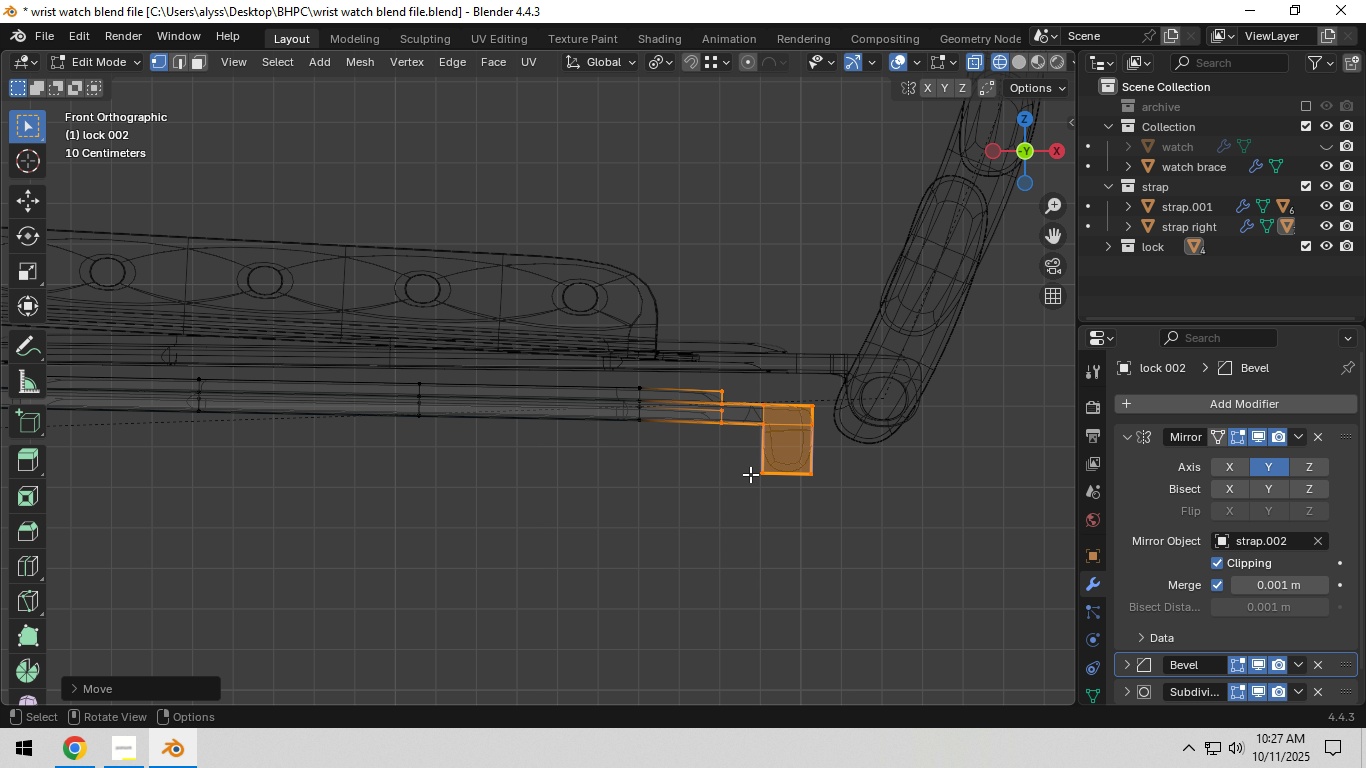 
scroll: coordinate [750, 474], scroll_direction: up, amount: 3.0
 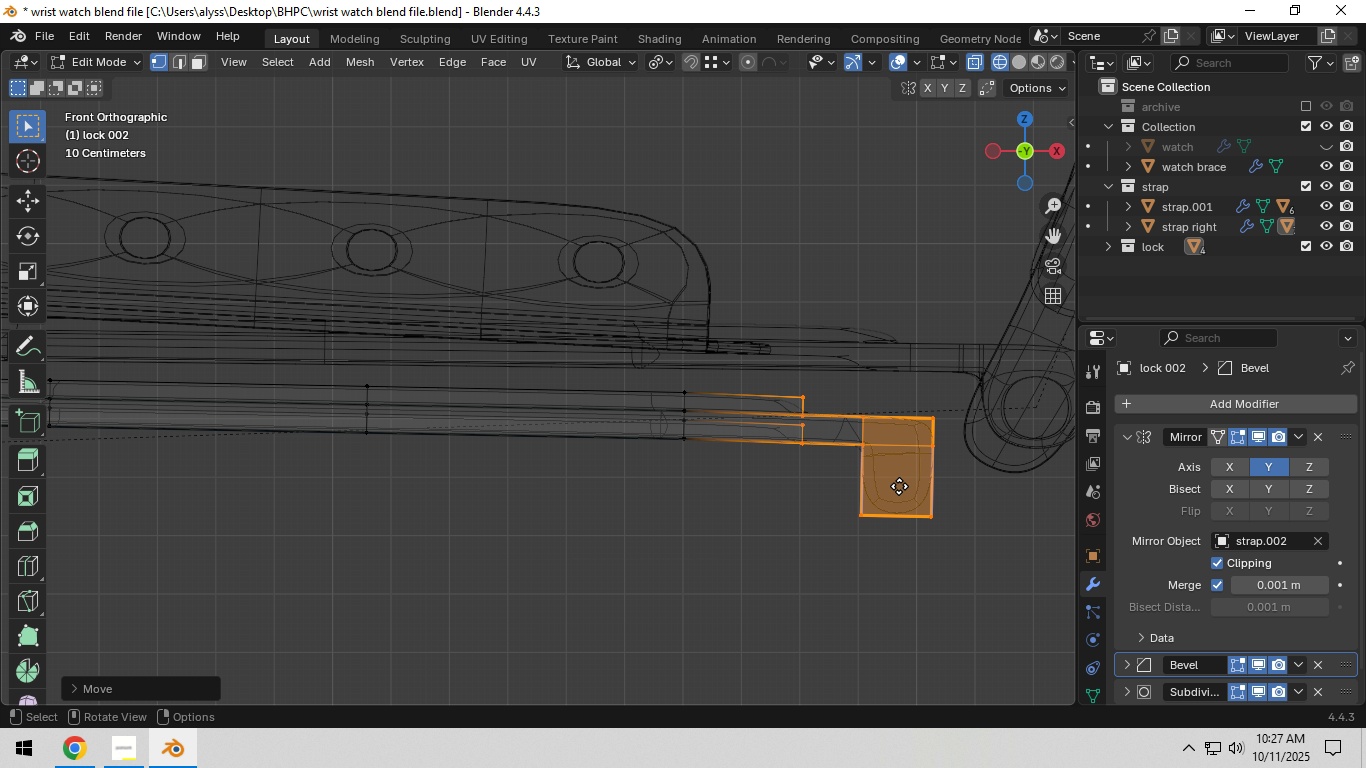 
type(gz)
 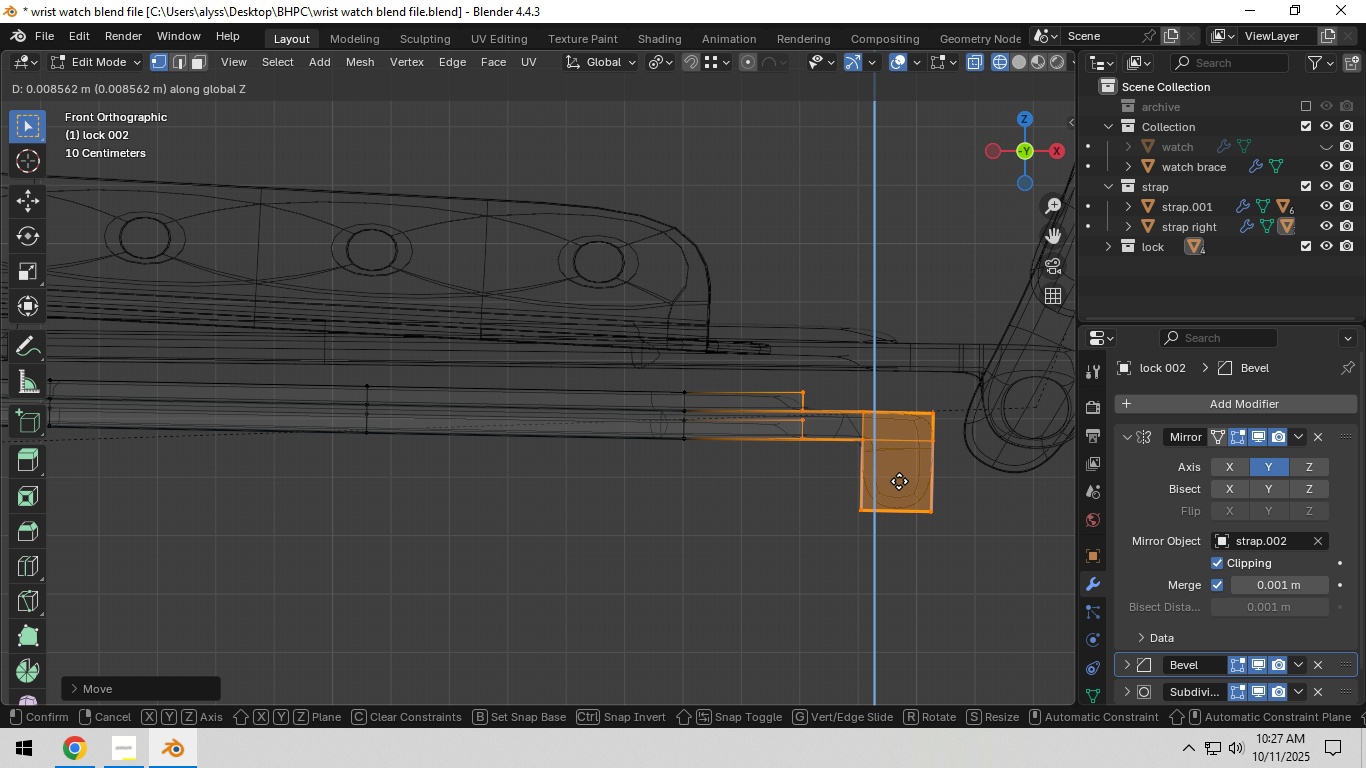 
left_click([899, 481])
 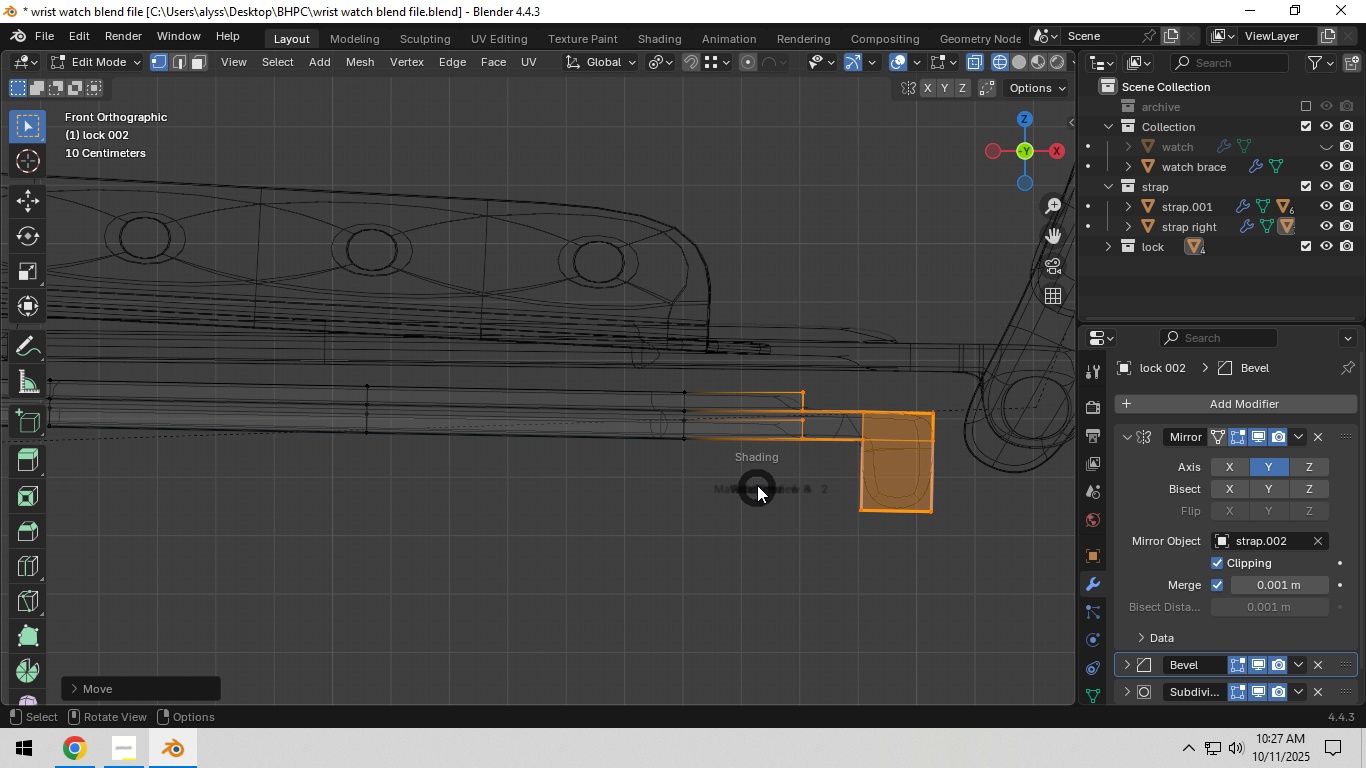 
key(Z)
 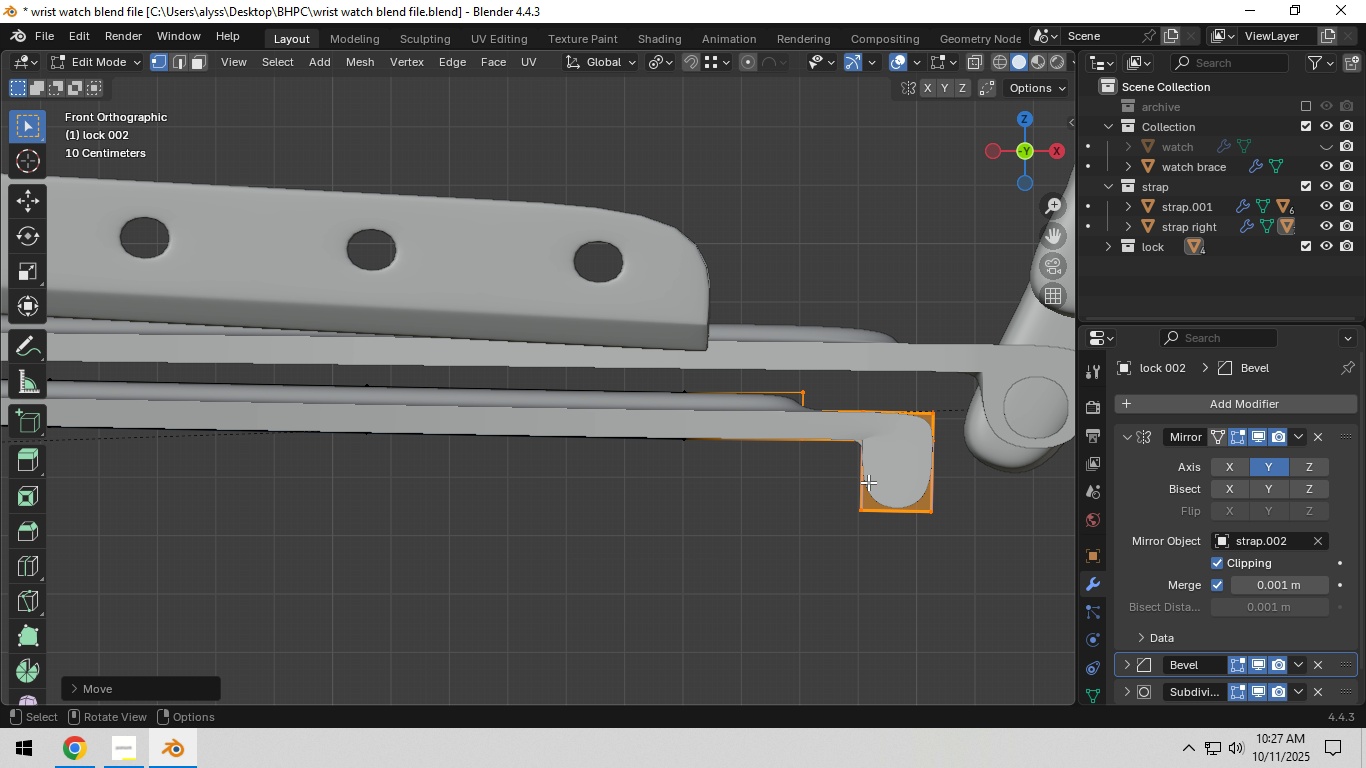 
scroll: coordinate [866, 483], scroll_direction: down, amount: 6.0
 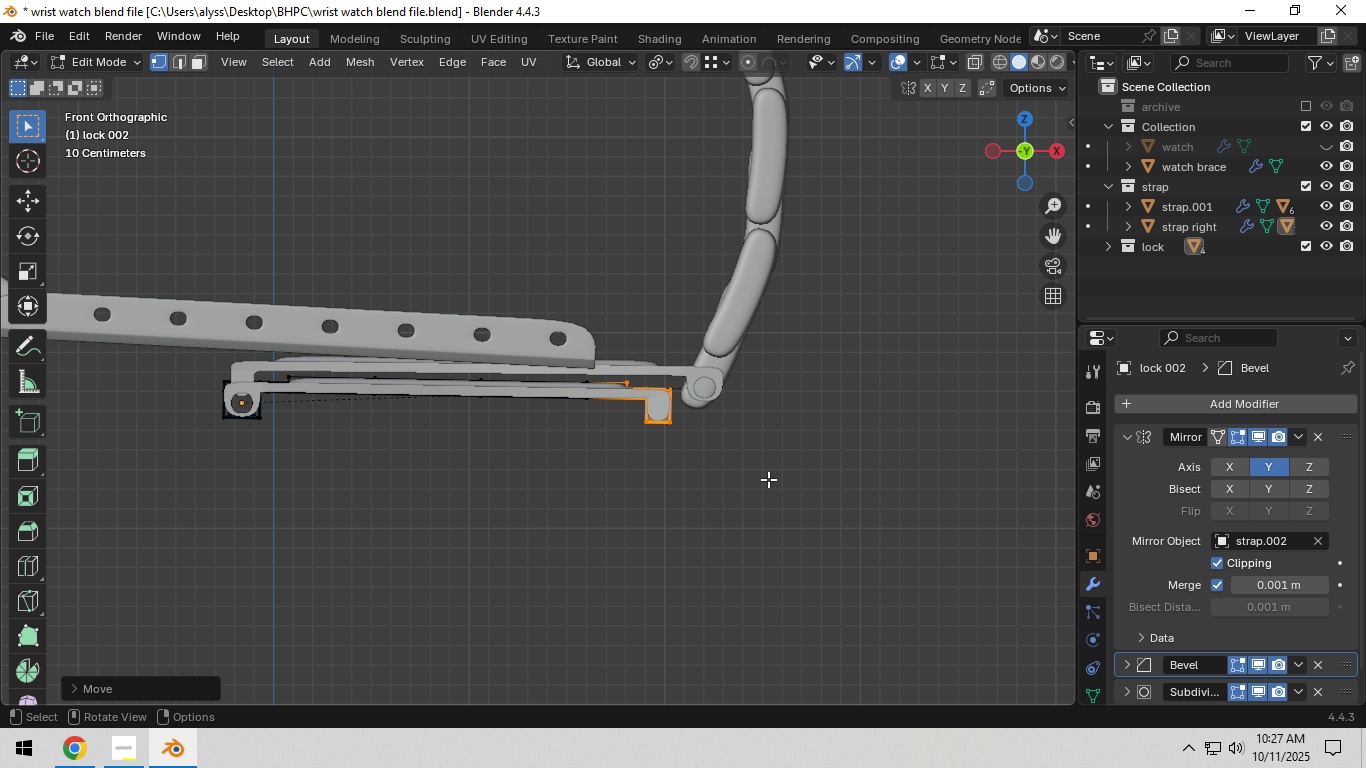 
hold_key(key=ShiftLeft, duration=0.48)
 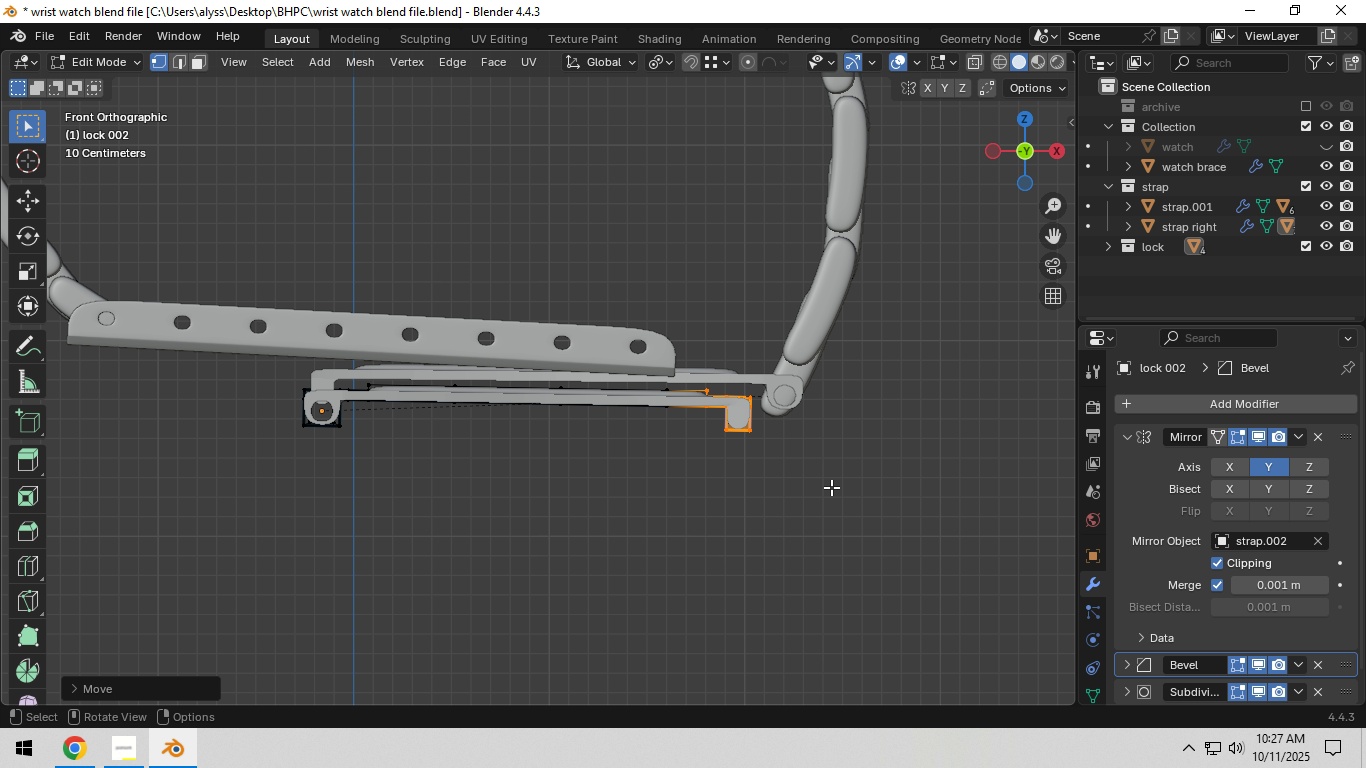 
scroll: coordinate [831, 487], scroll_direction: up, amount: 1.0
 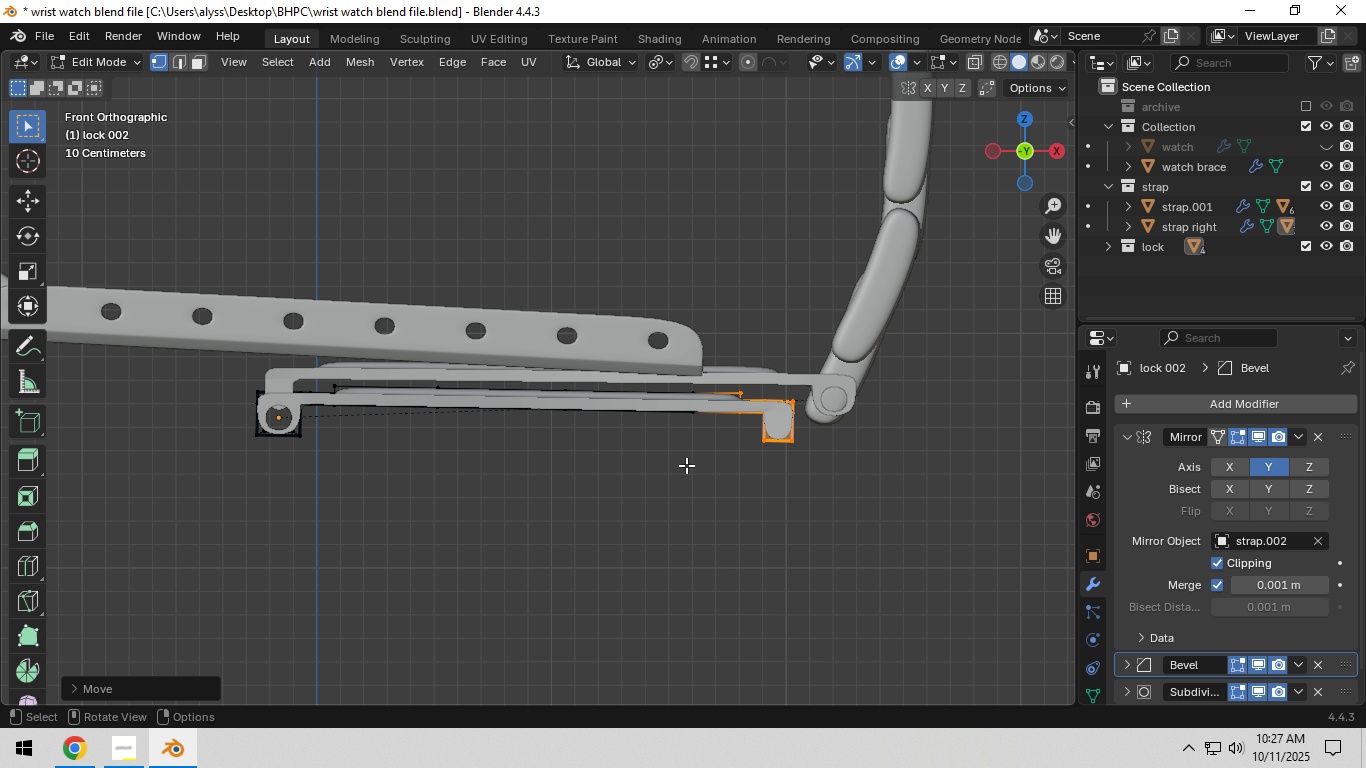 
key(A)
 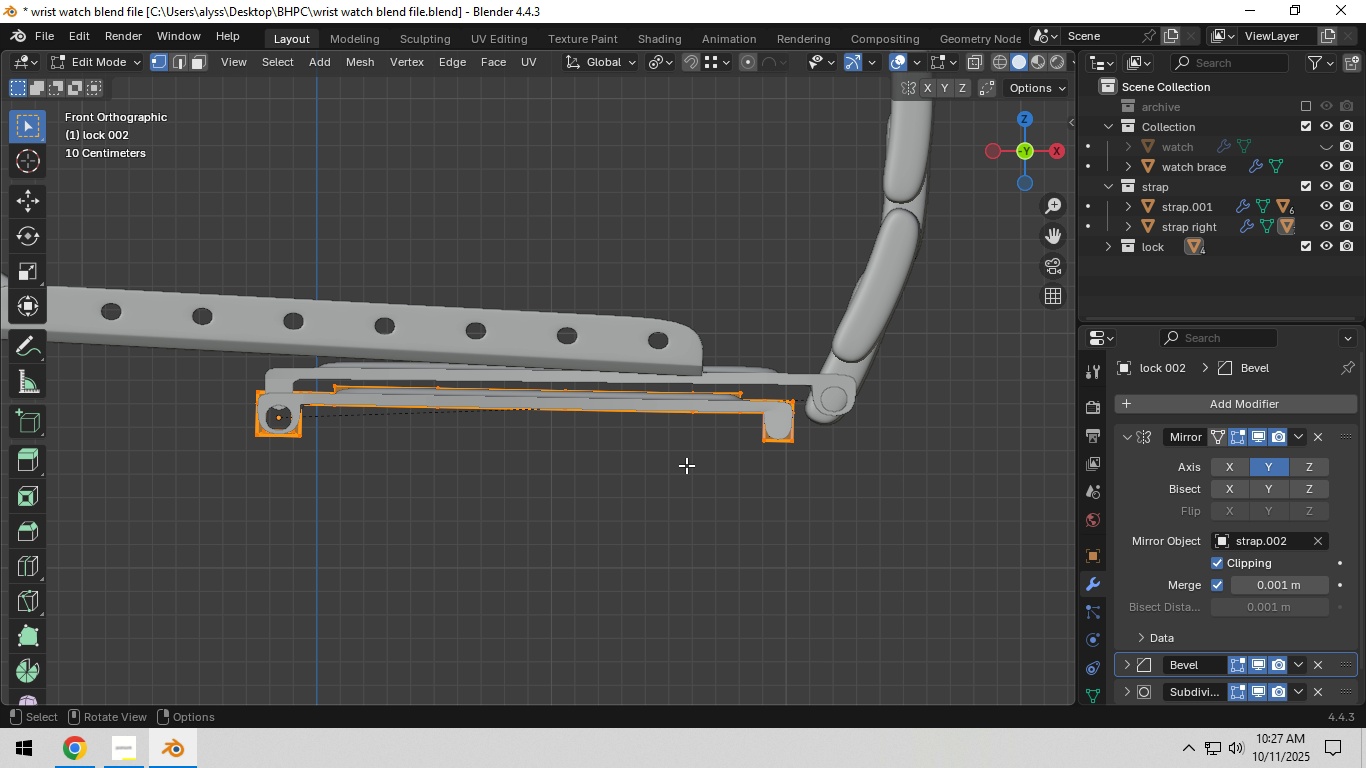 
double_click([686, 465])
 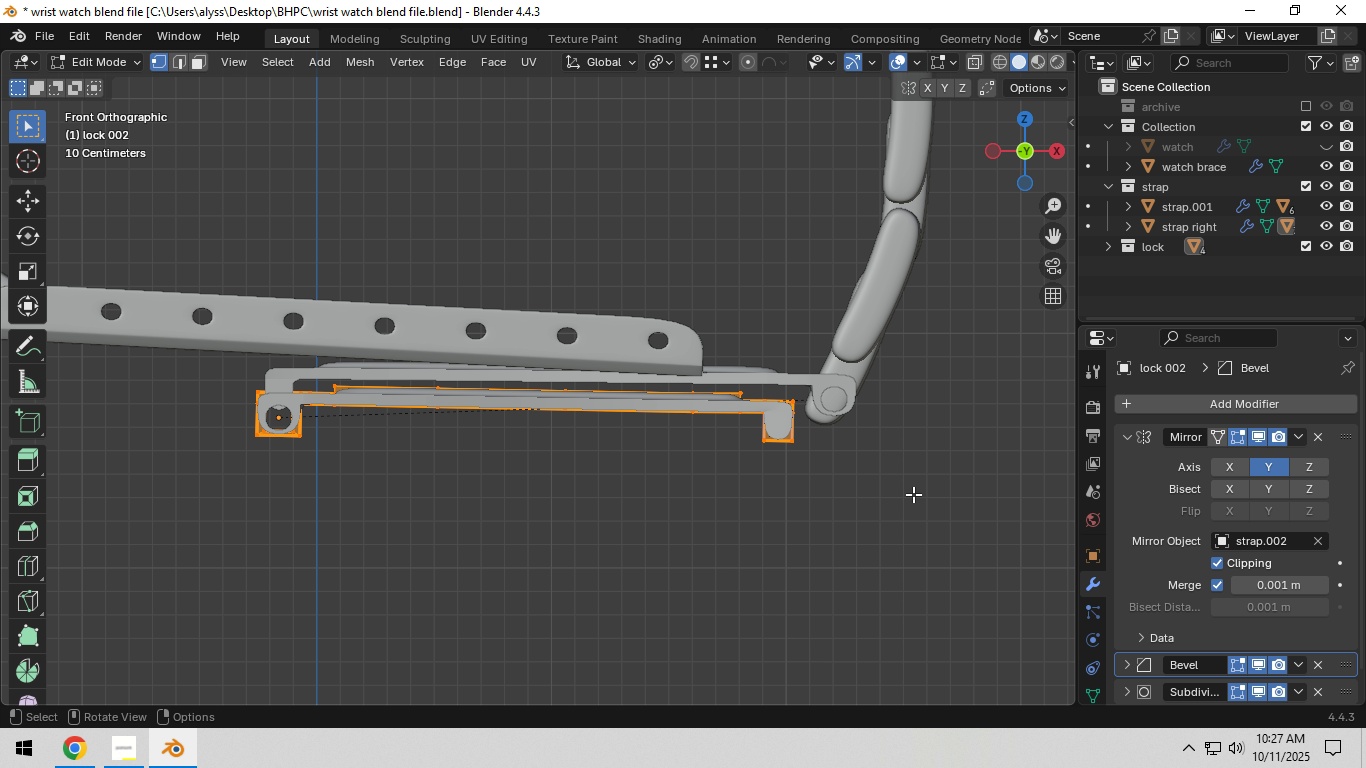 
key(Tab)
 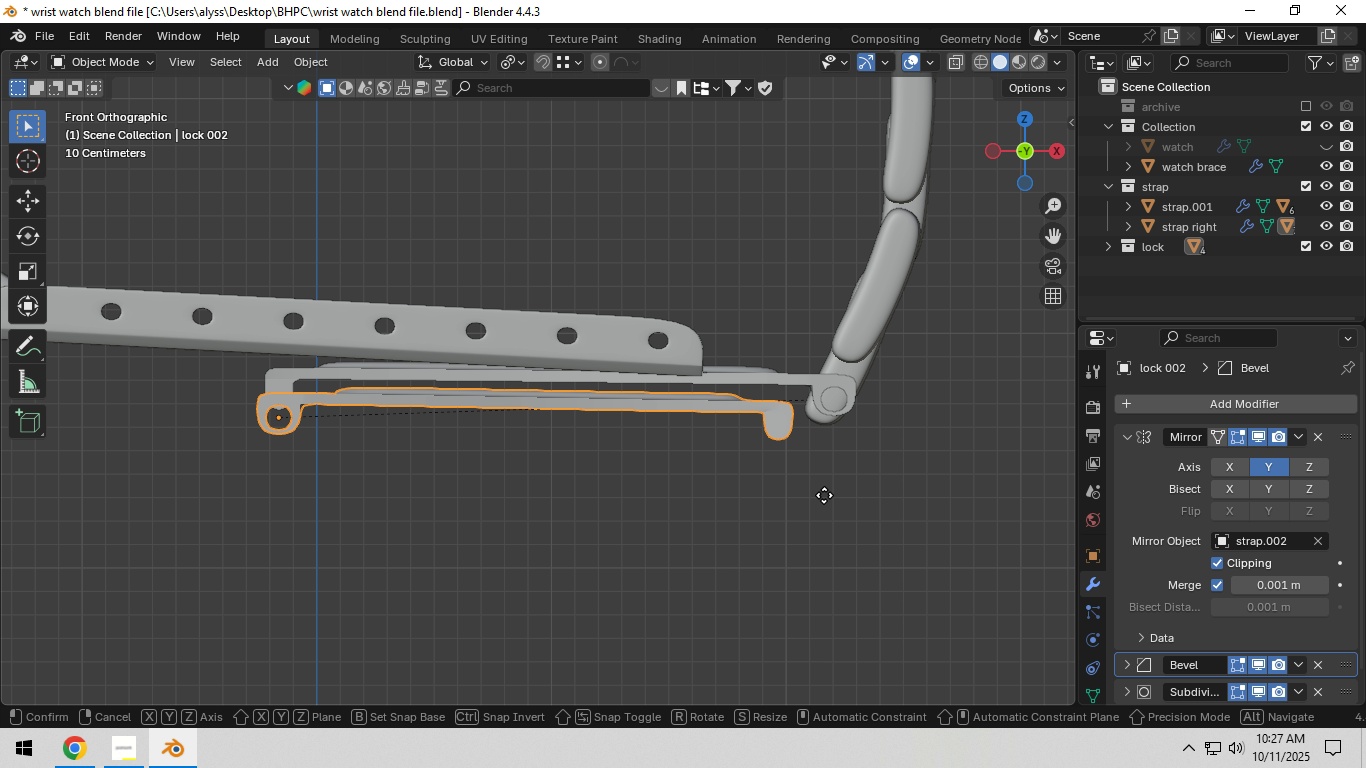 
key(G)
 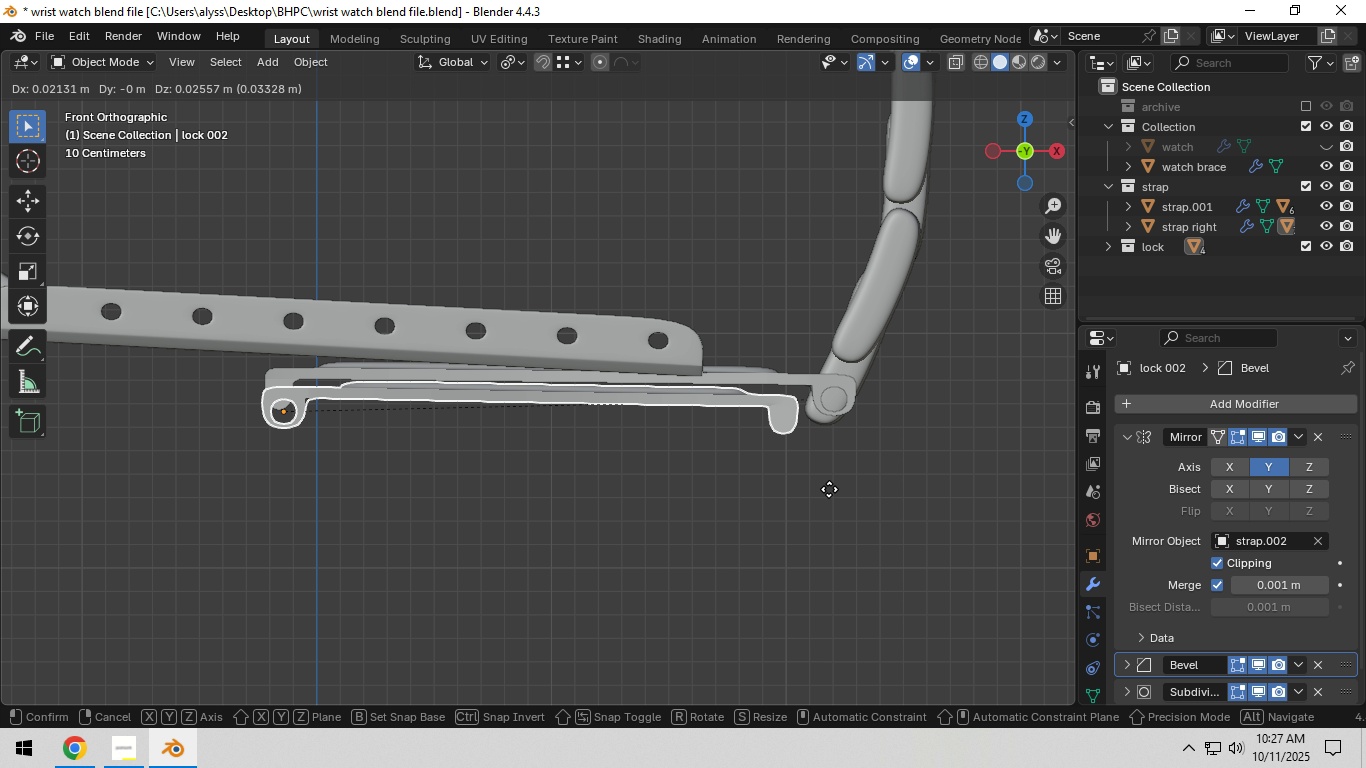 
wait(5.33)
 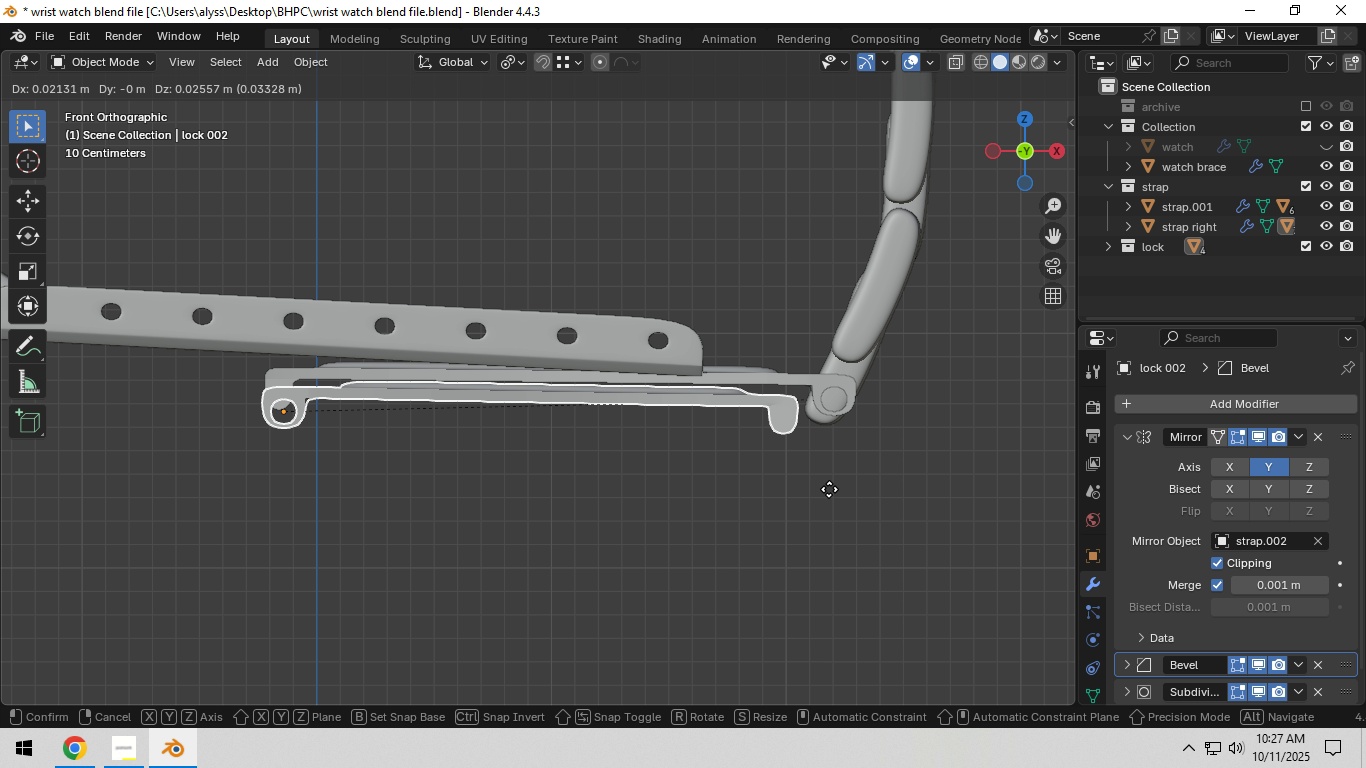 
left_click([829, 489])
 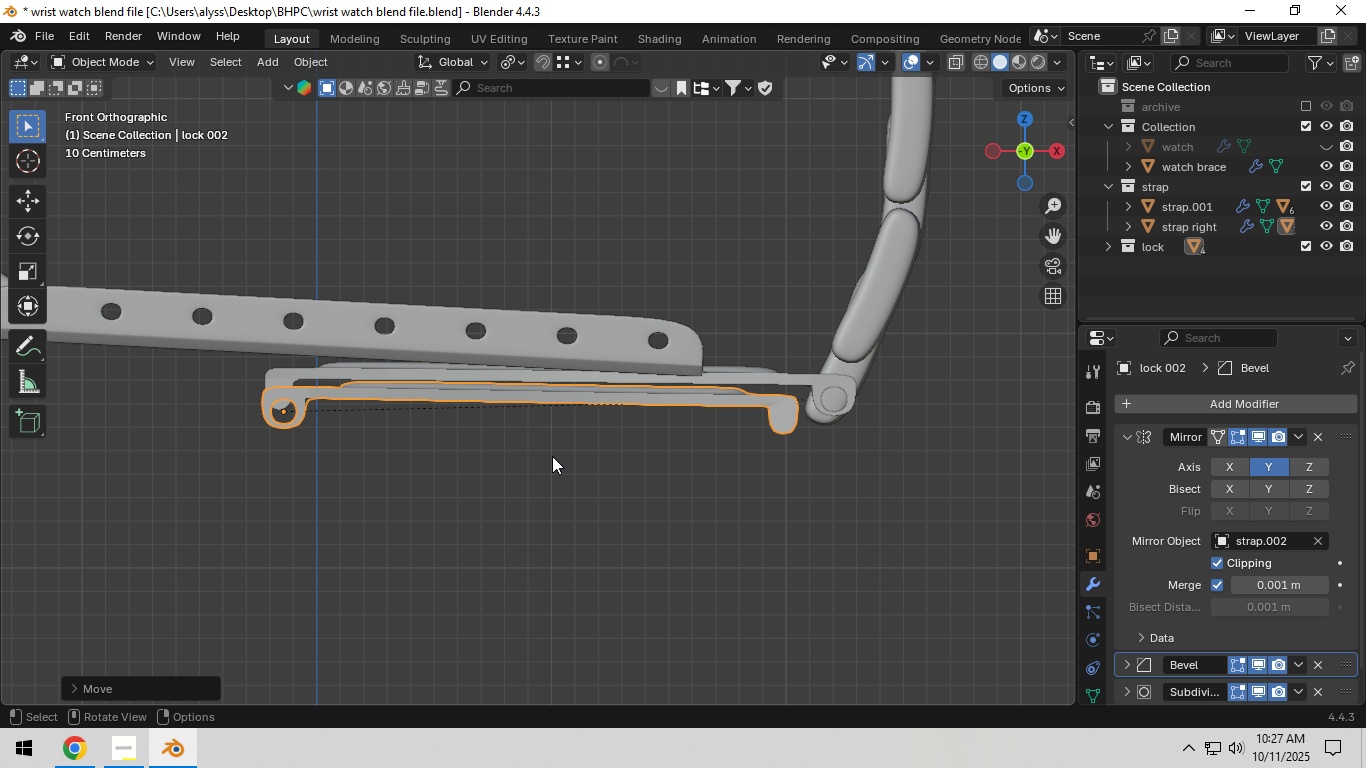 
hold_key(key=ShiftLeft, duration=0.41)
 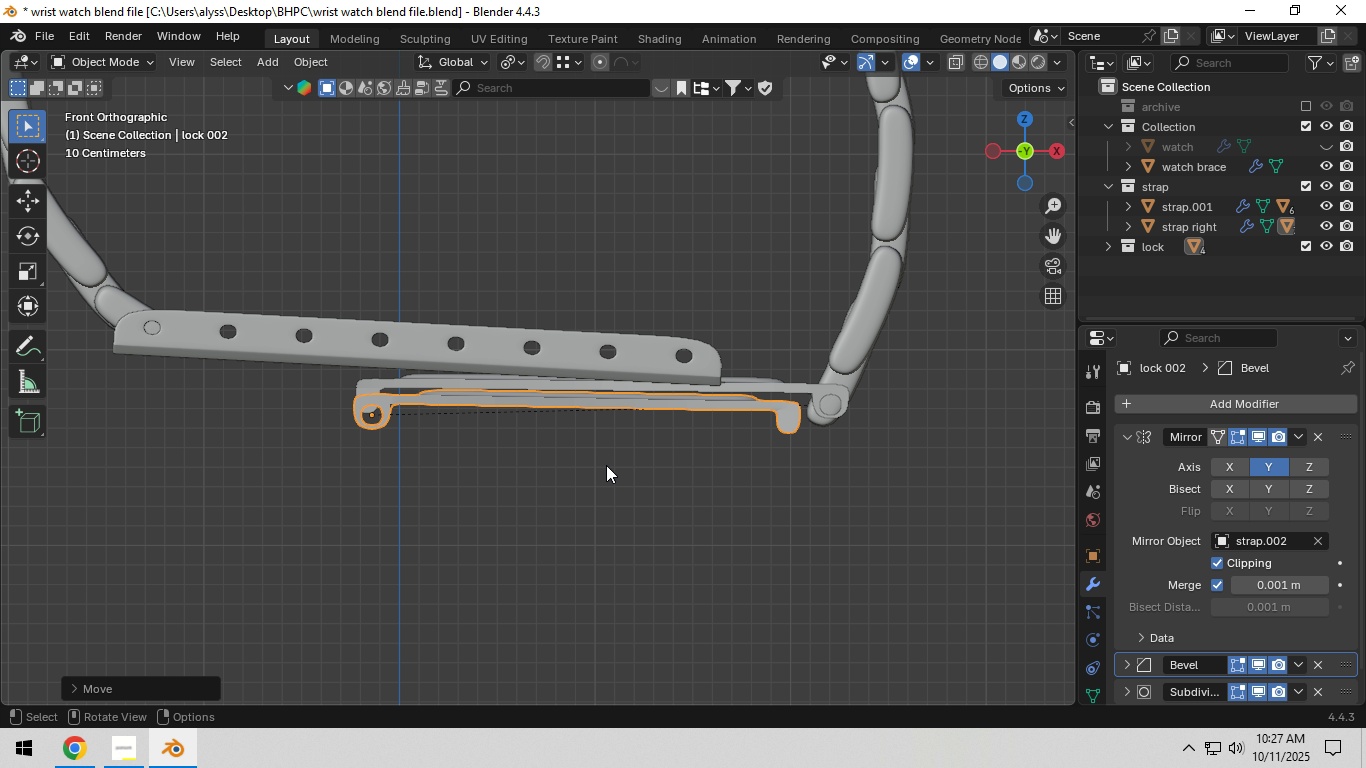 
scroll: coordinate [606, 465], scroll_direction: down, amount: 3.0
 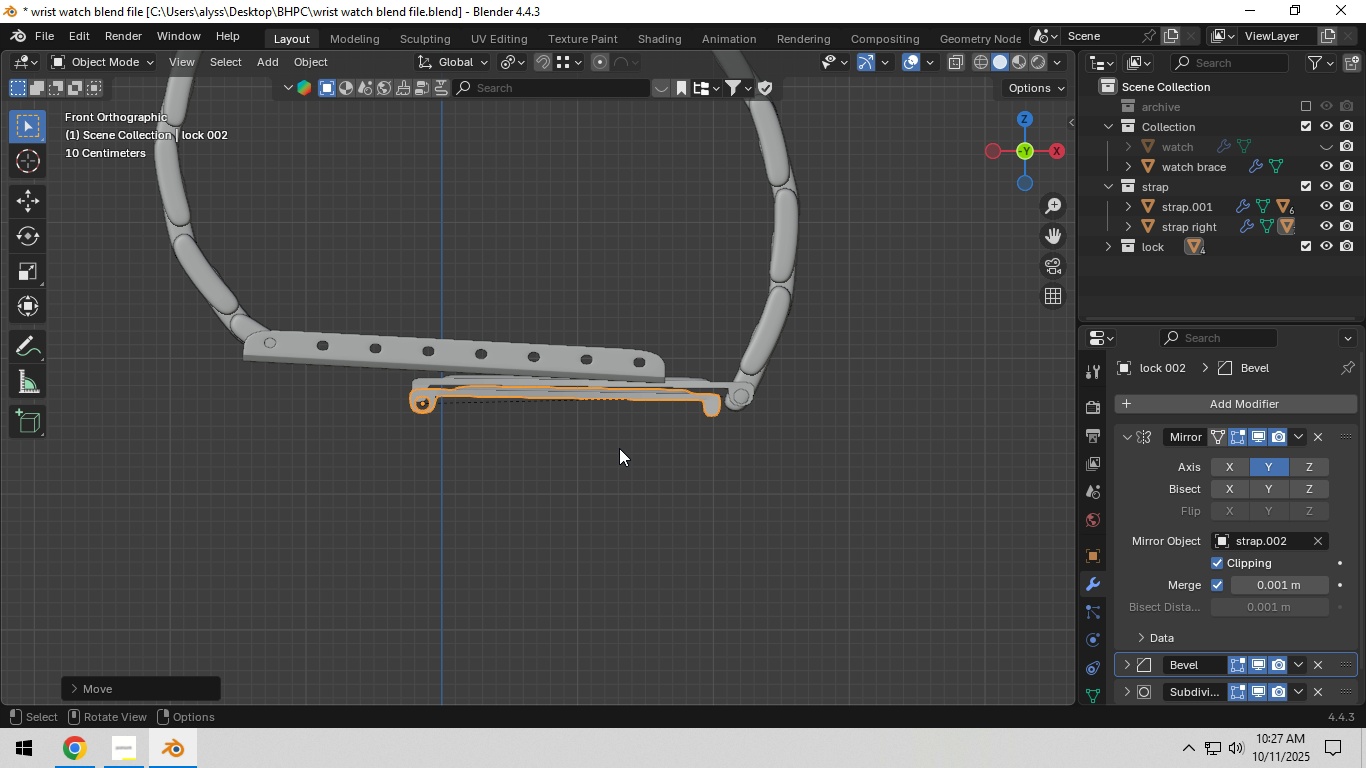 
hold_key(key=ShiftLeft, duration=0.6)
 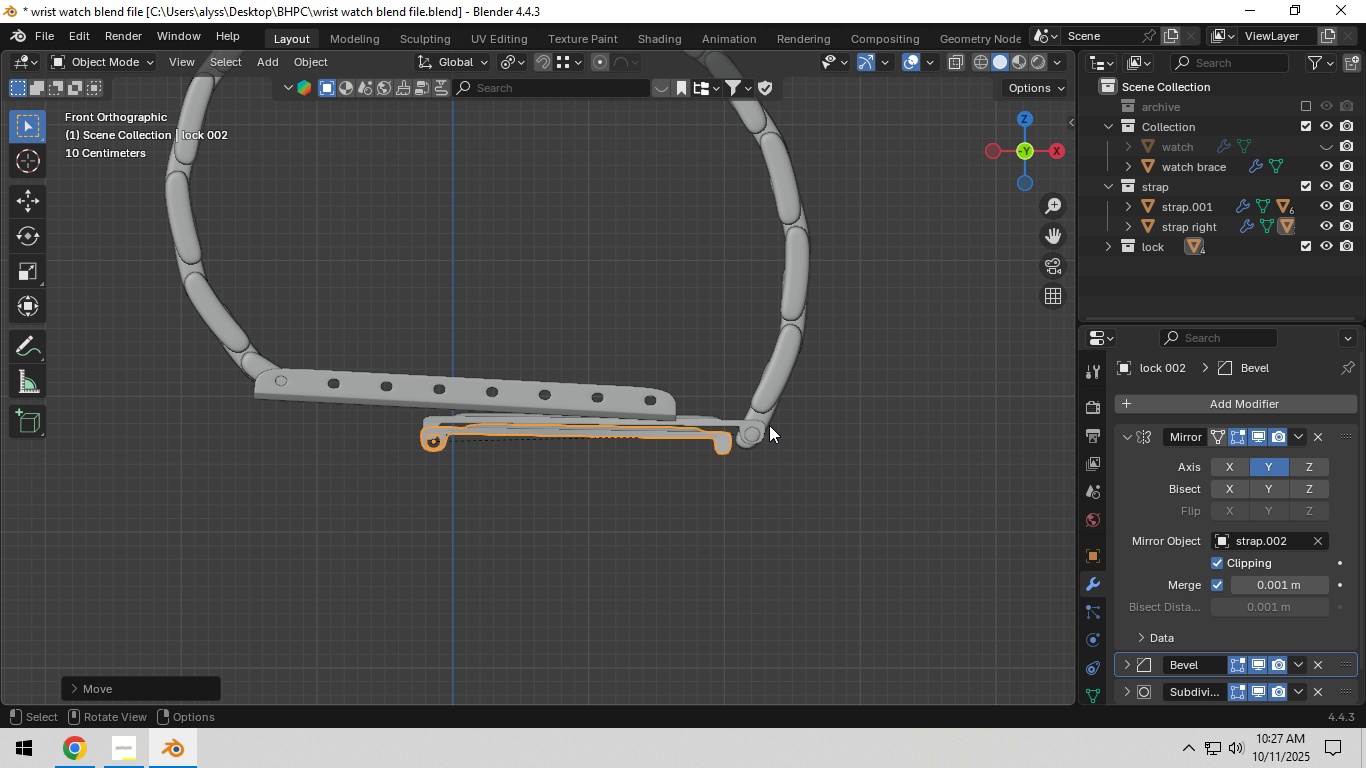 
hold_key(key=ShiftLeft, duration=0.77)
 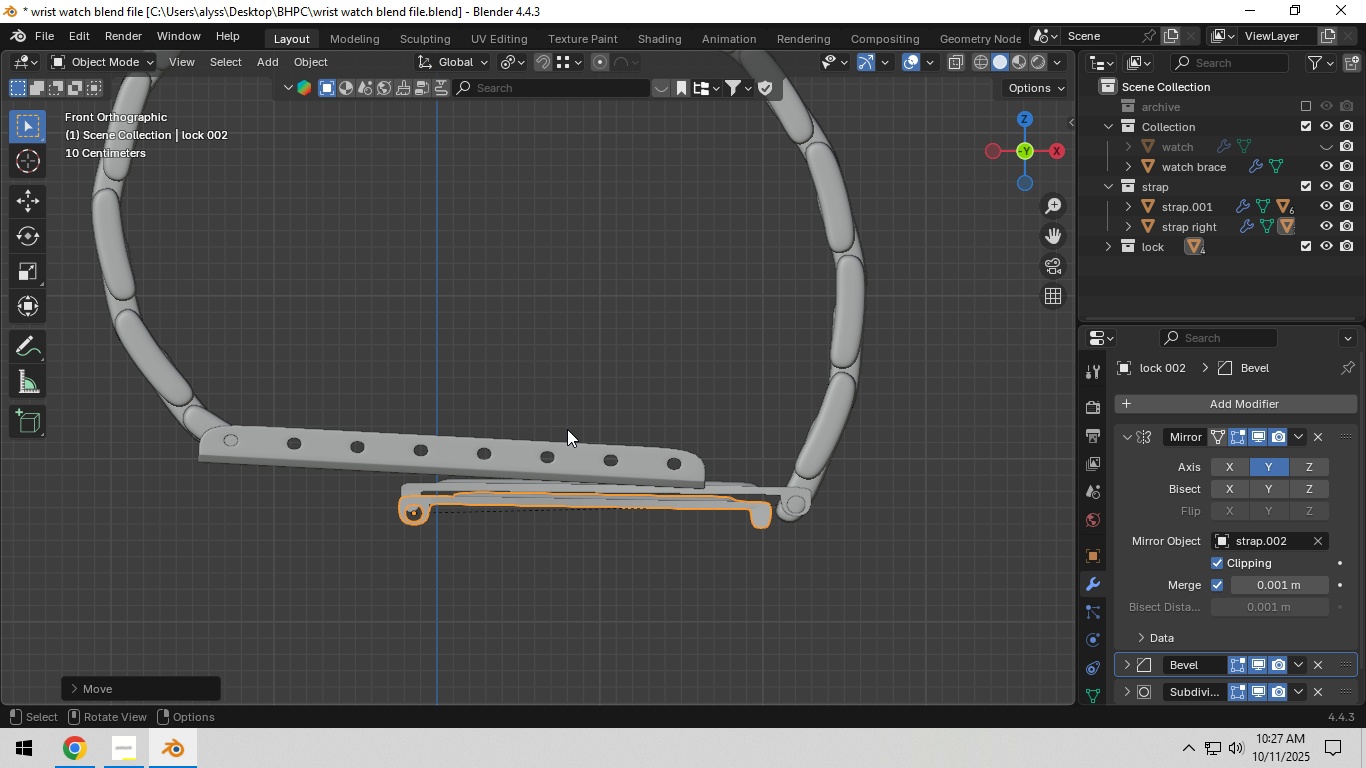 
scroll: coordinate [567, 429], scroll_direction: up, amount: 1.0
 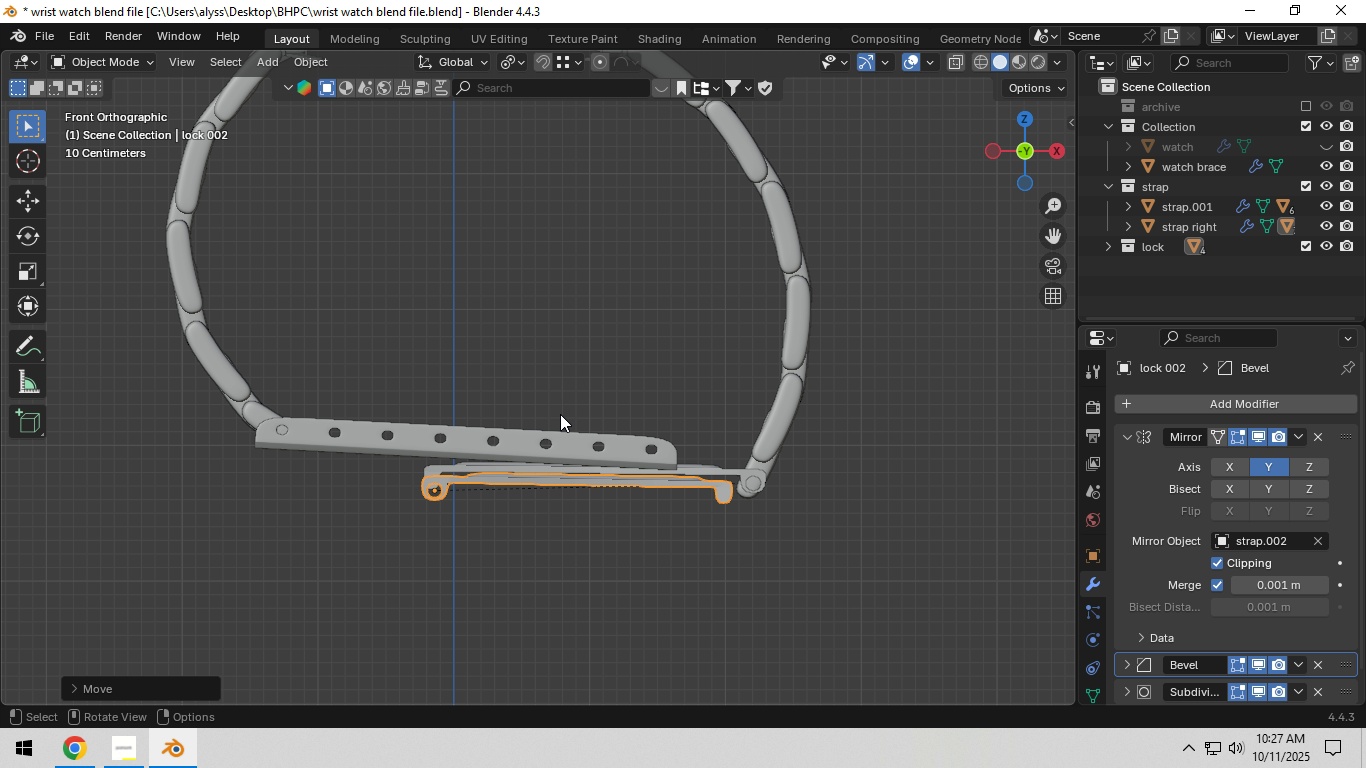 
scroll: coordinate [560, 414], scroll_direction: down, amount: 2.0
 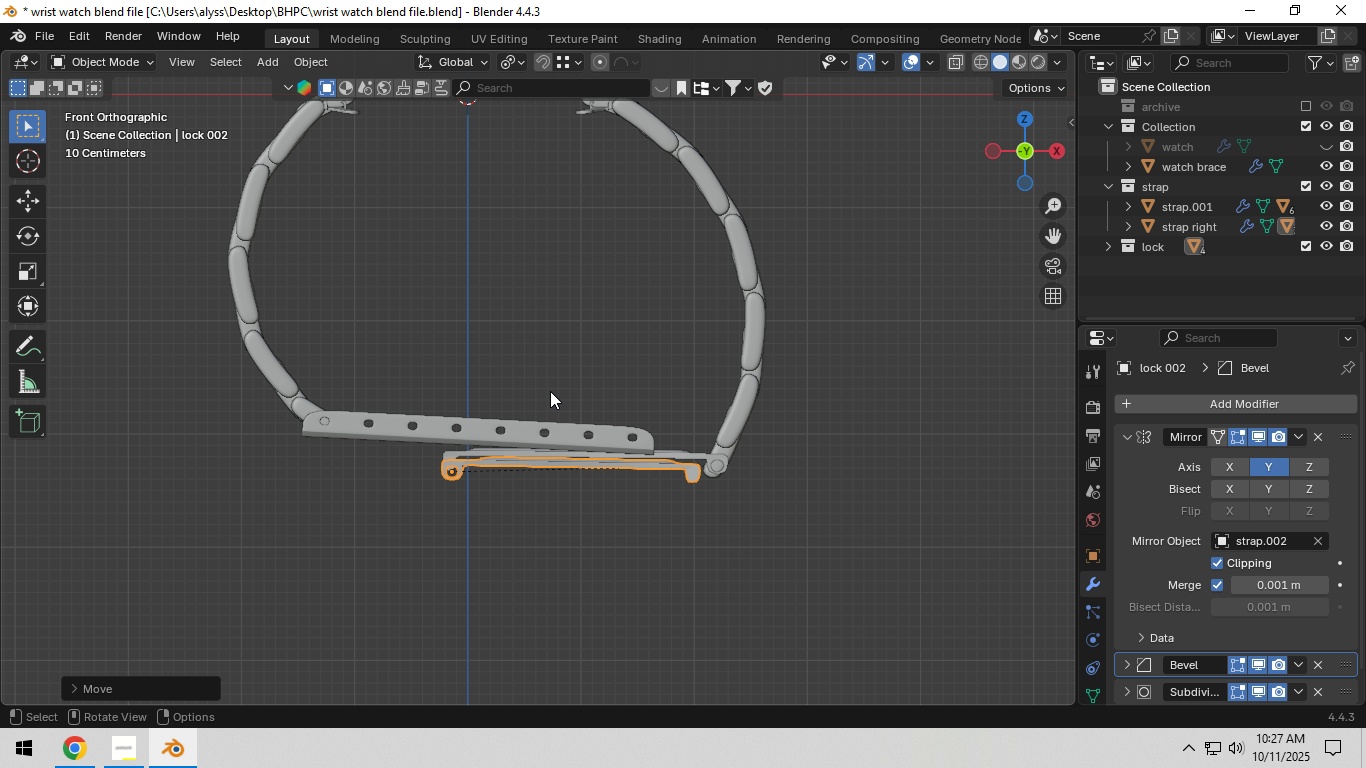 
hold_key(key=ShiftLeft, duration=0.61)
 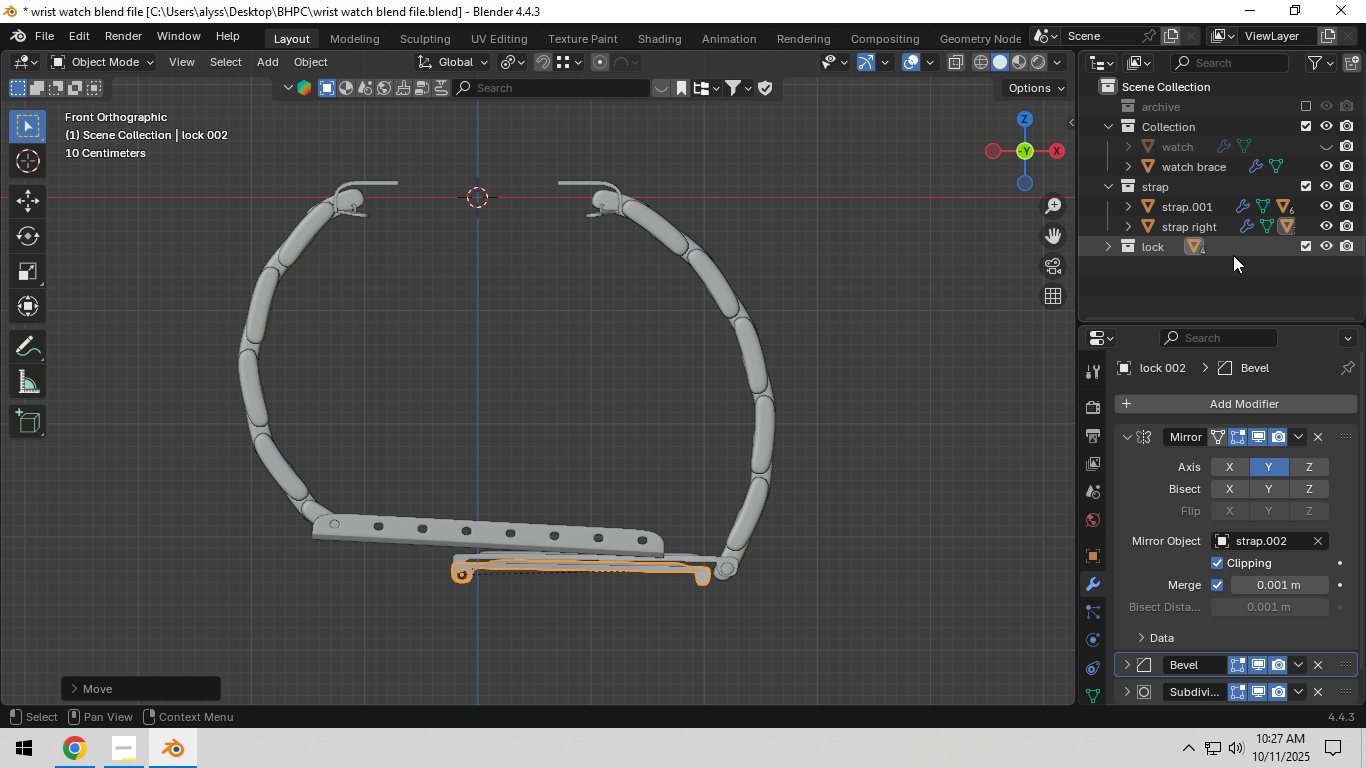 
left_click([1197, 213])
 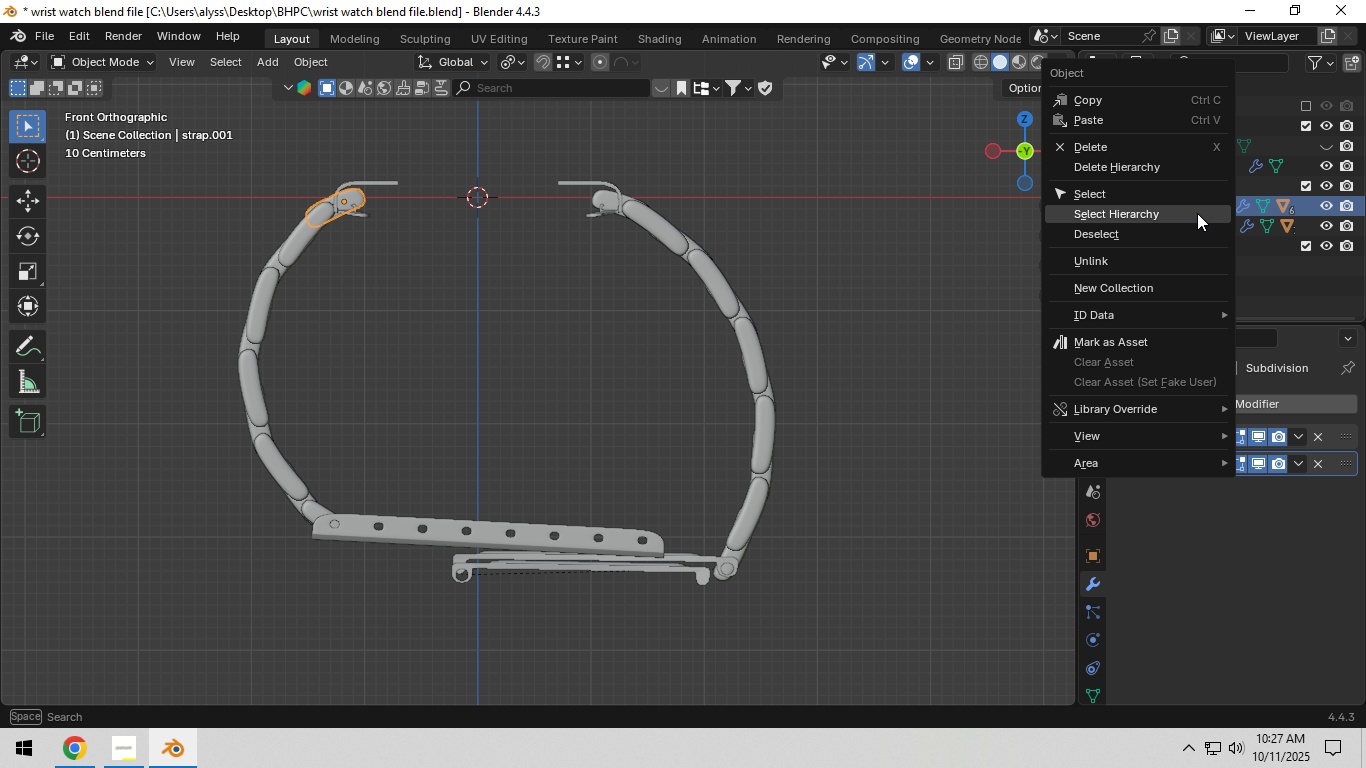 
right_click([1197, 213])
 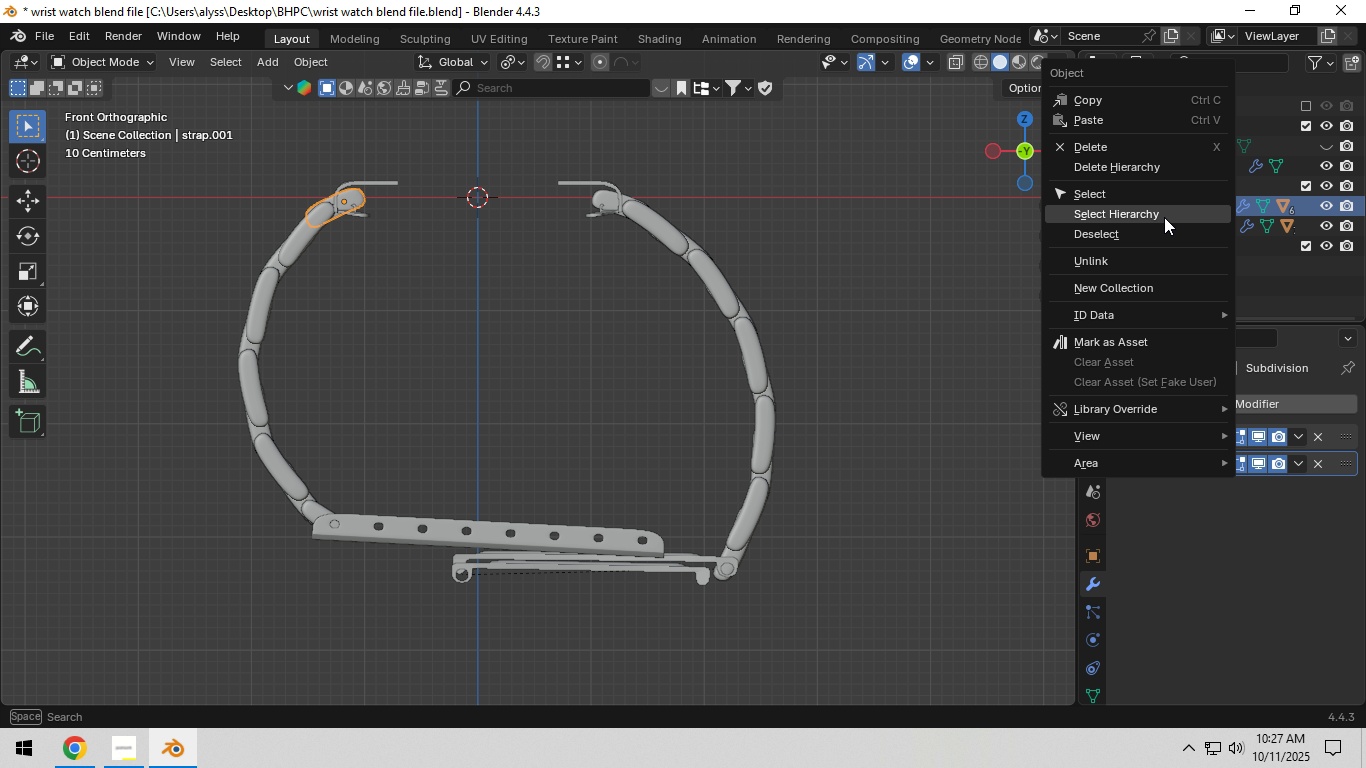 
left_click([1164, 217])
 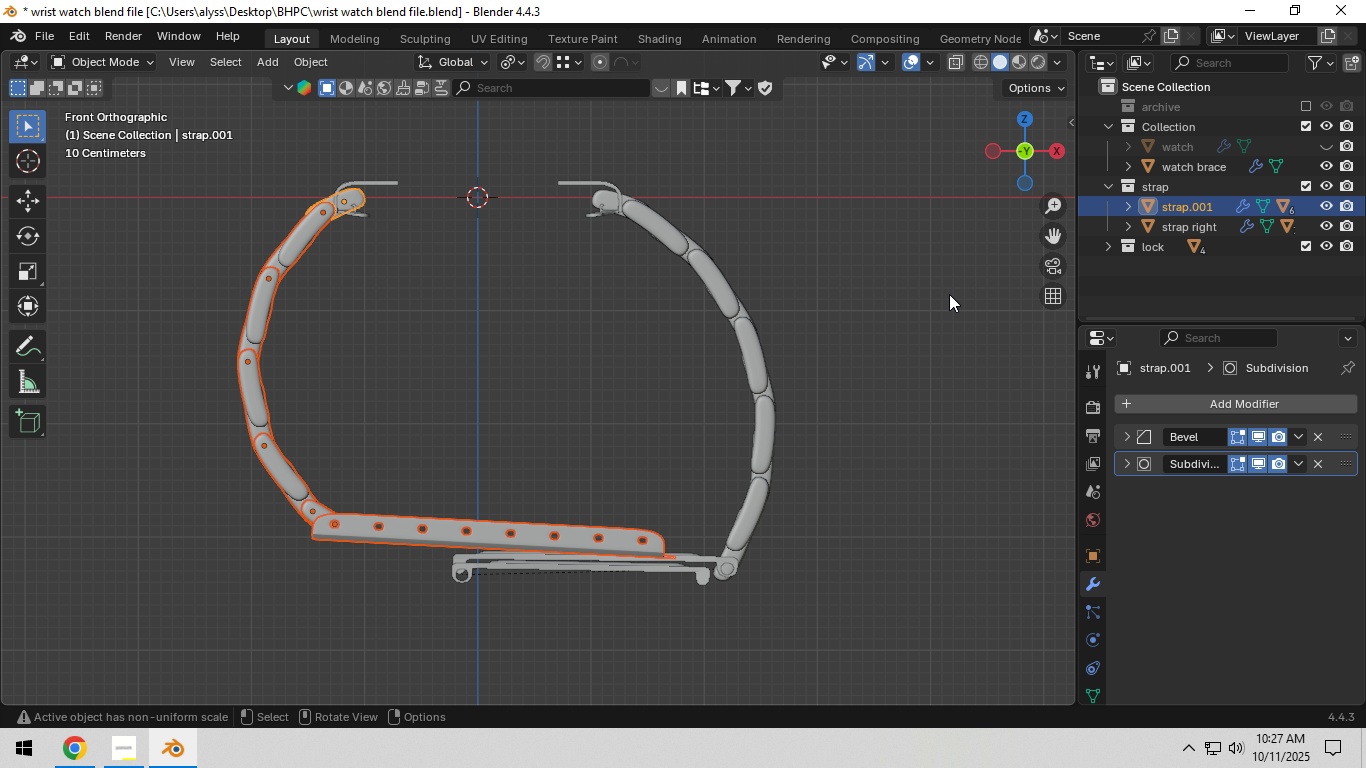 
key(R)
 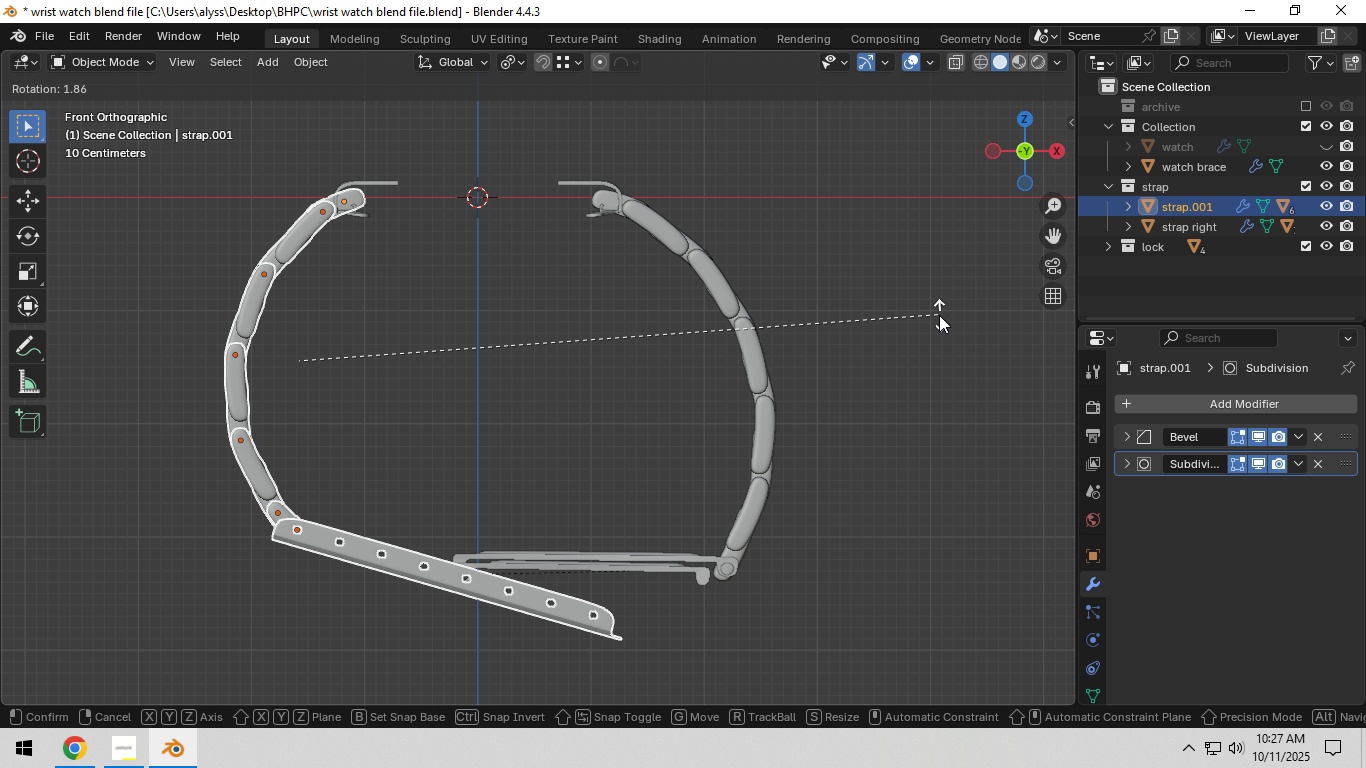 
left_click([939, 315])
 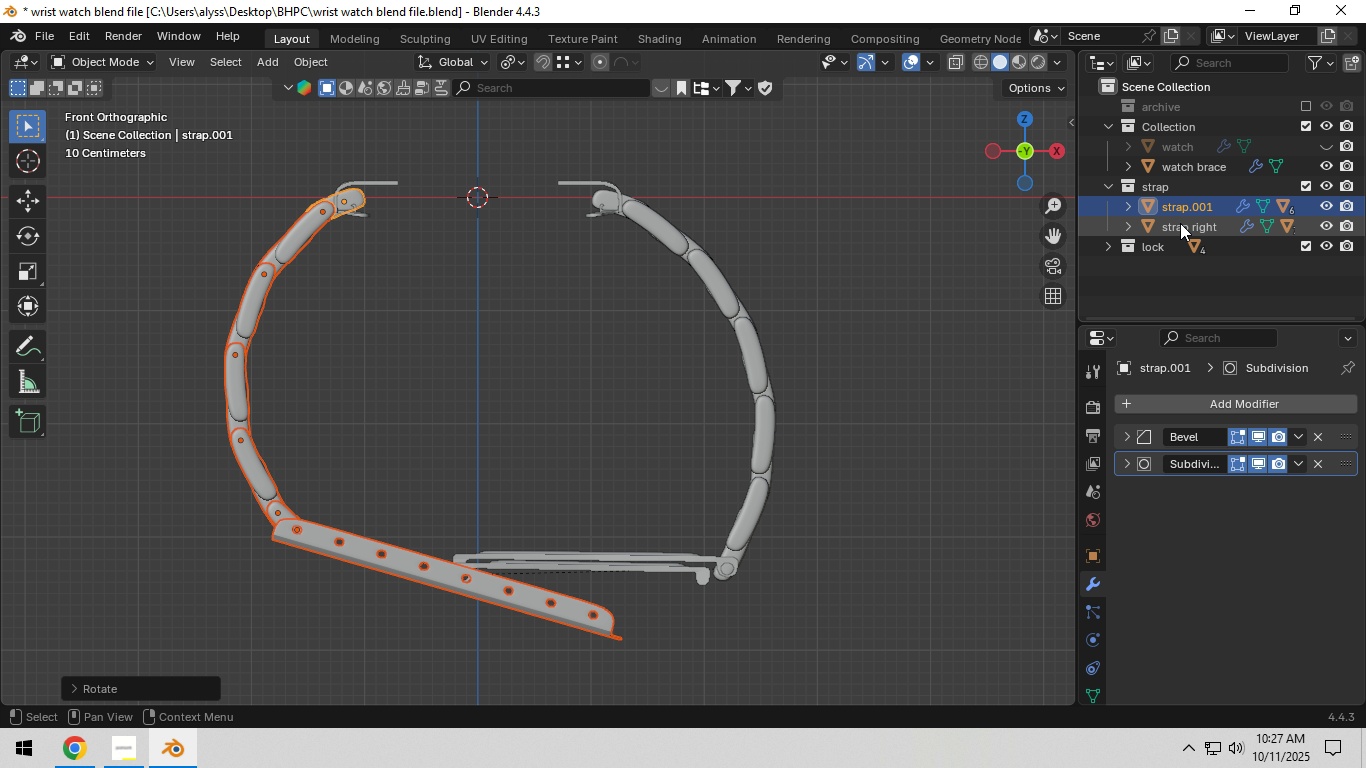 
left_click([1184, 222])
 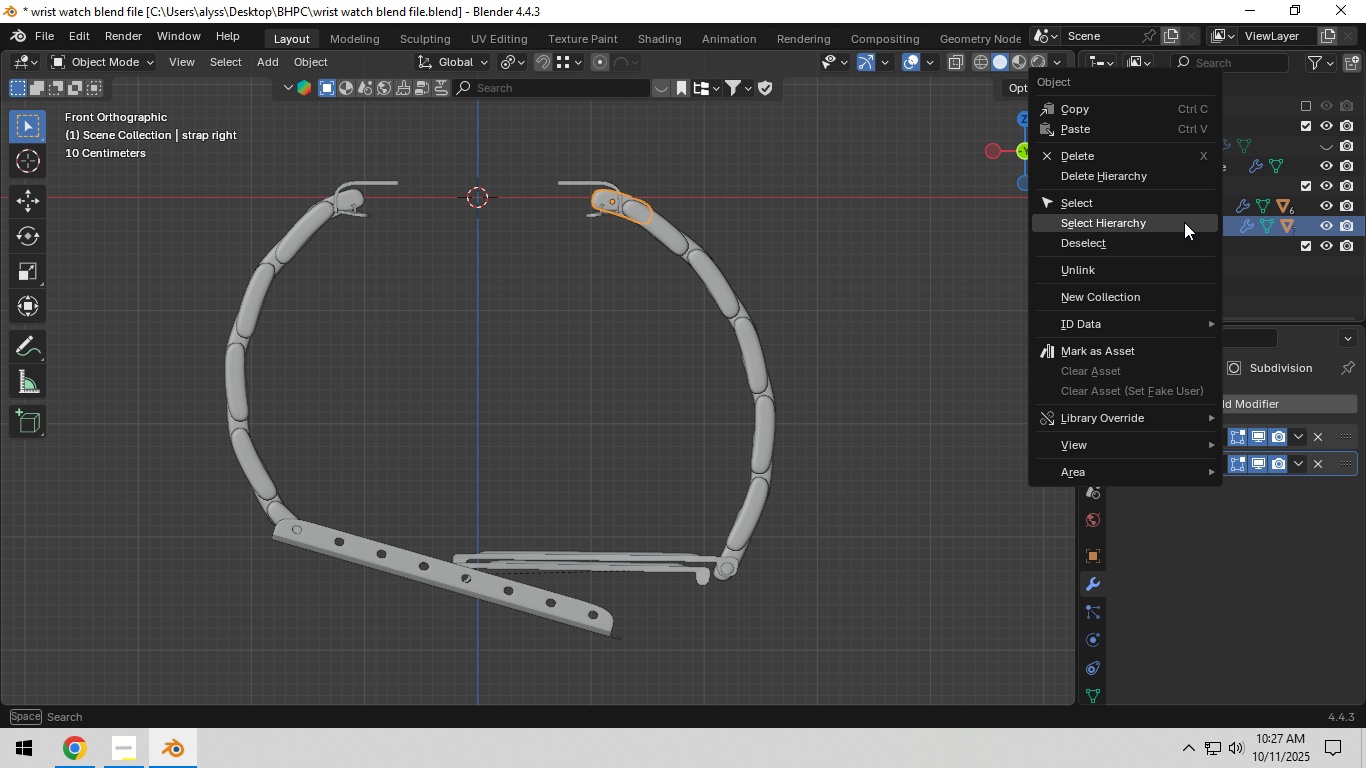 
right_click([1184, 222])
 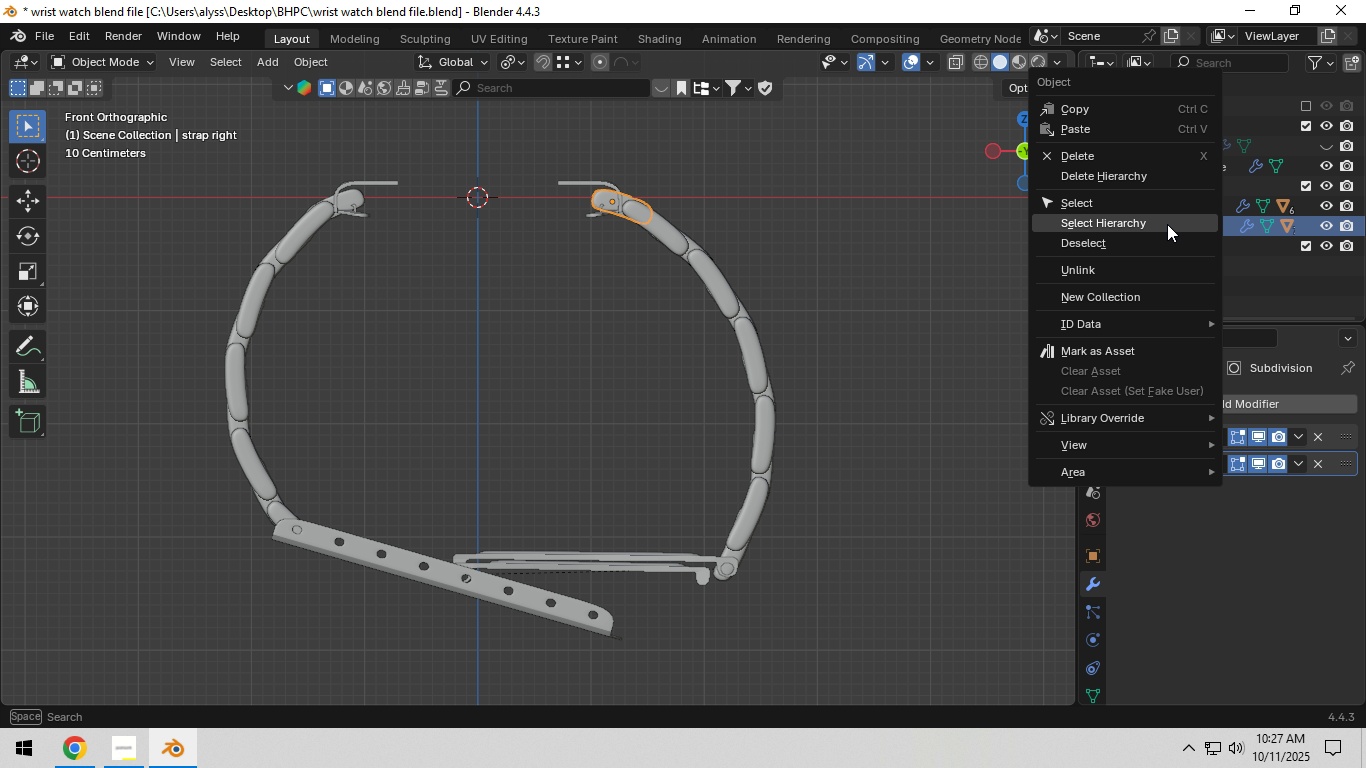 
left_click([1167, 224])
 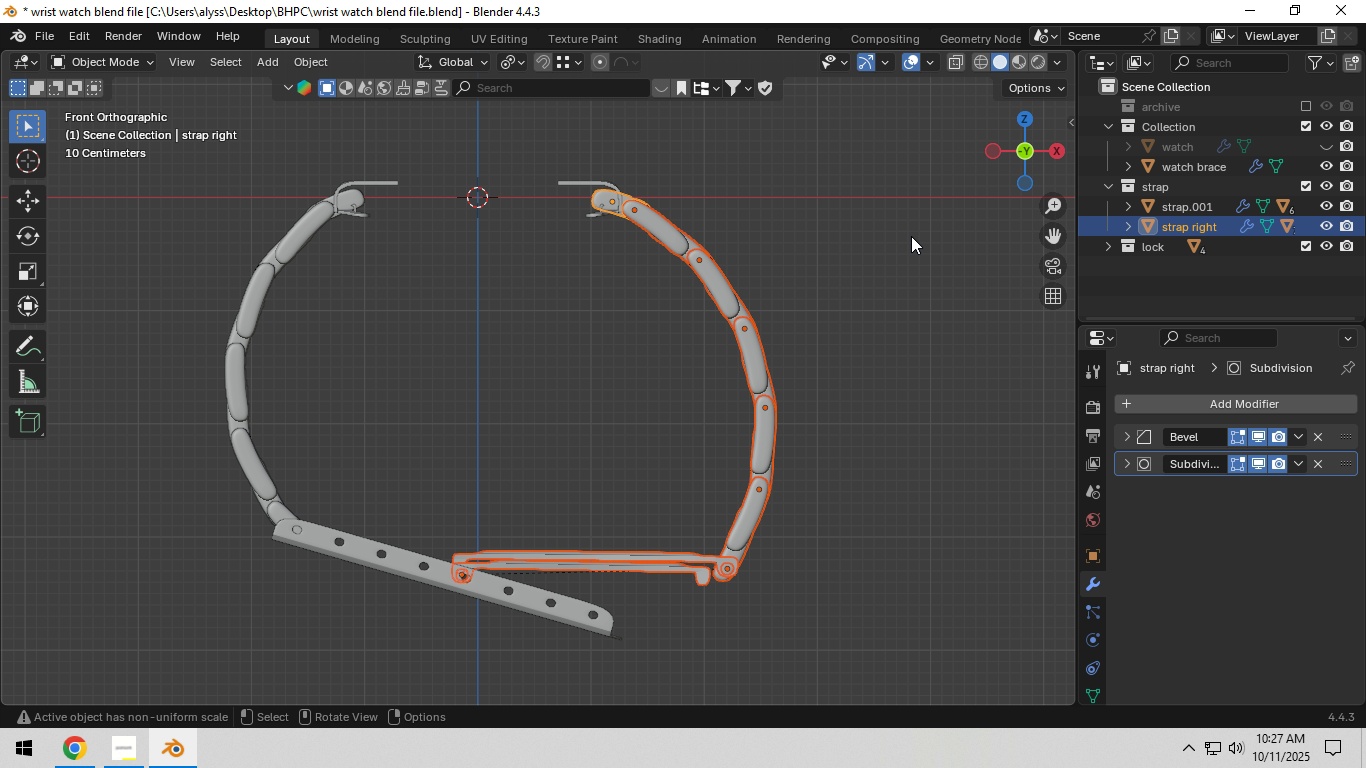 
key(R)
 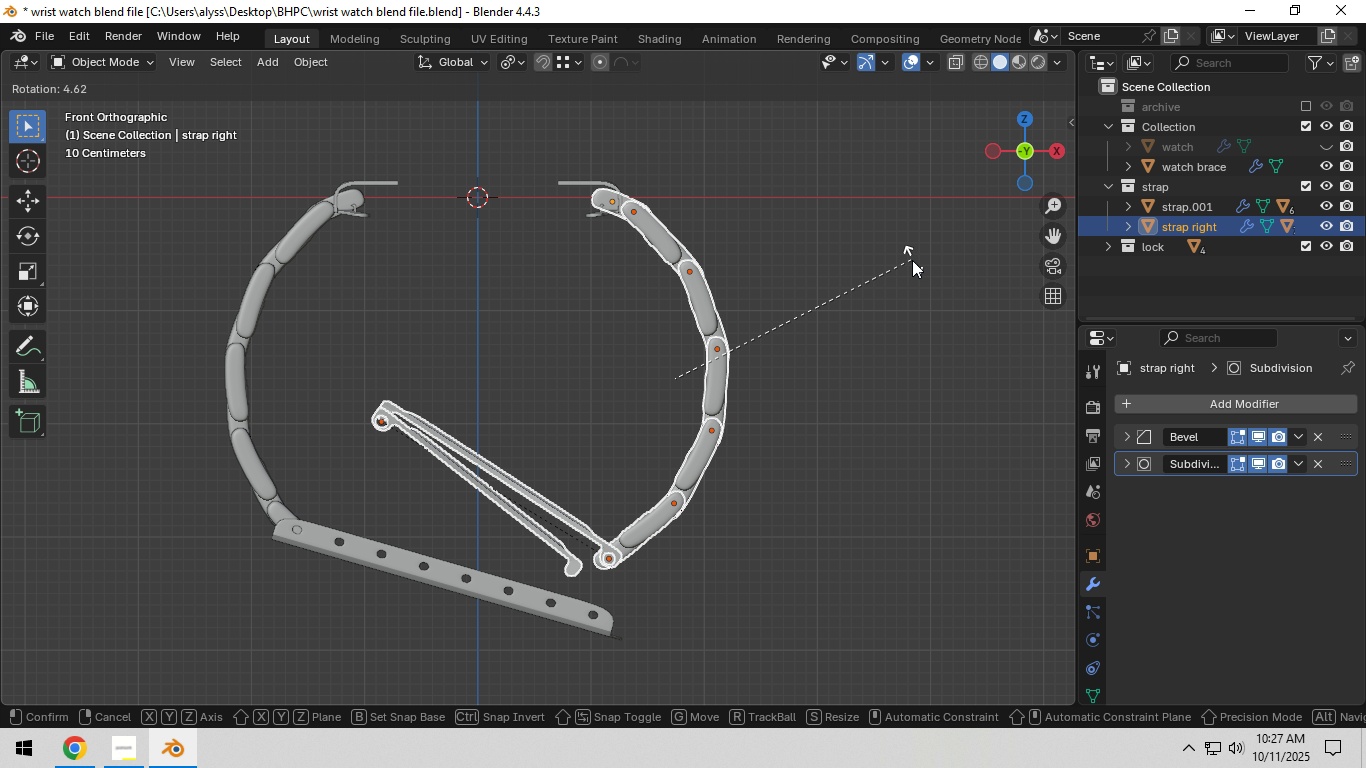 
wait(5.63)
 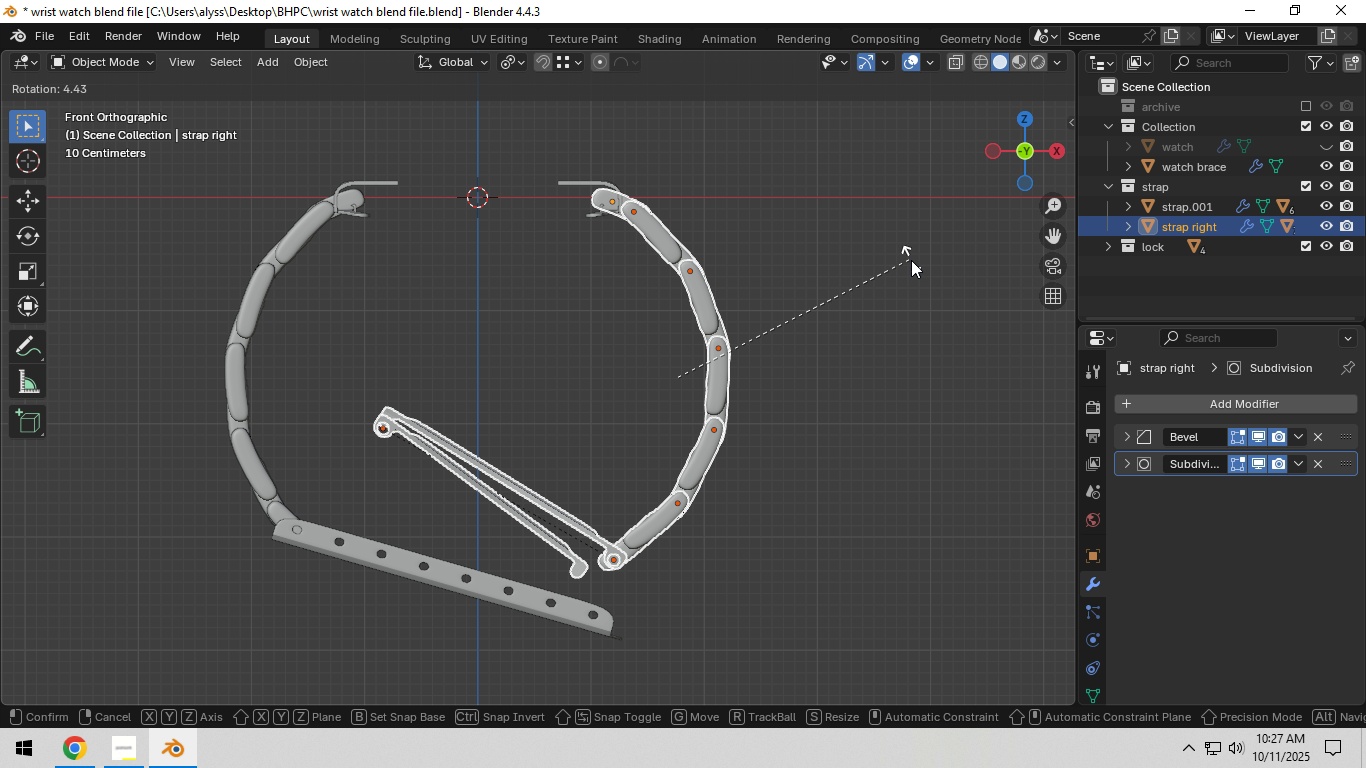 
left_click([912, 260])
 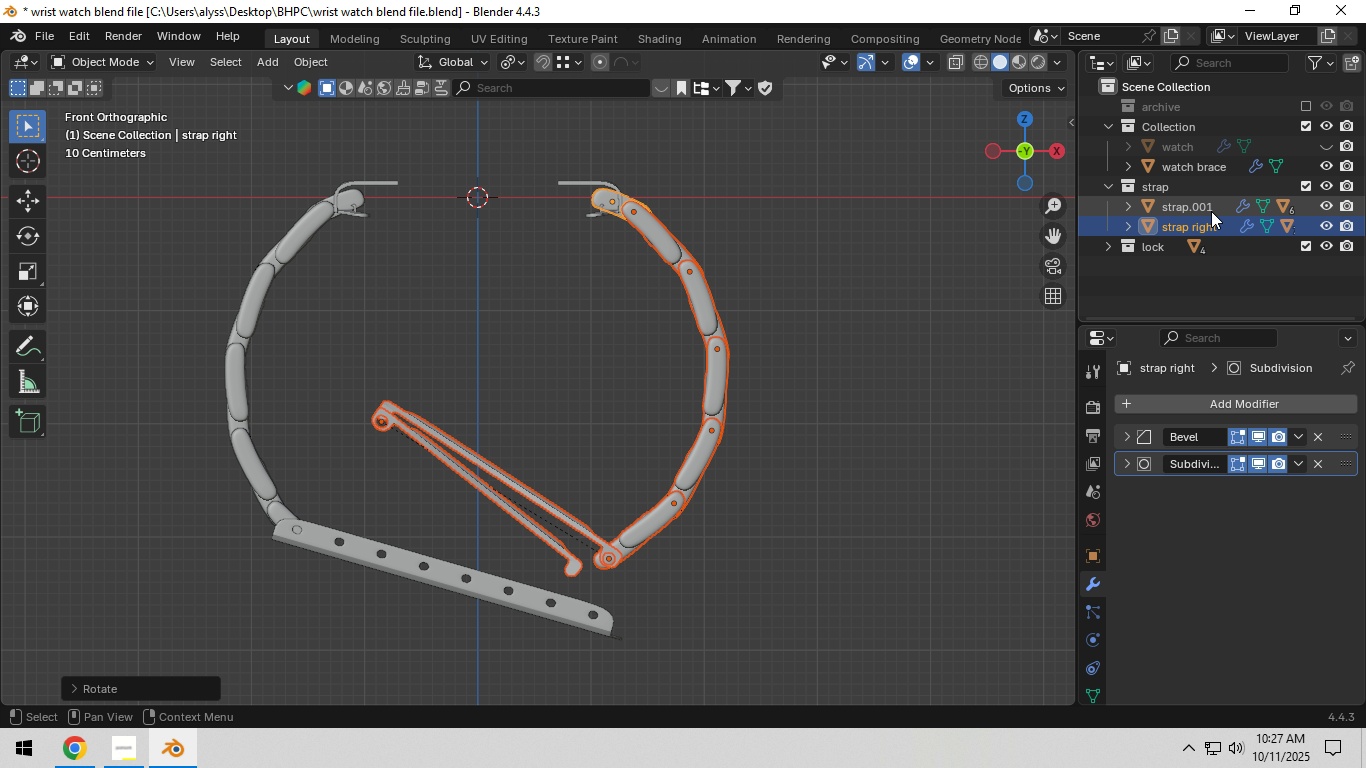 
left_click([1188, 211])
 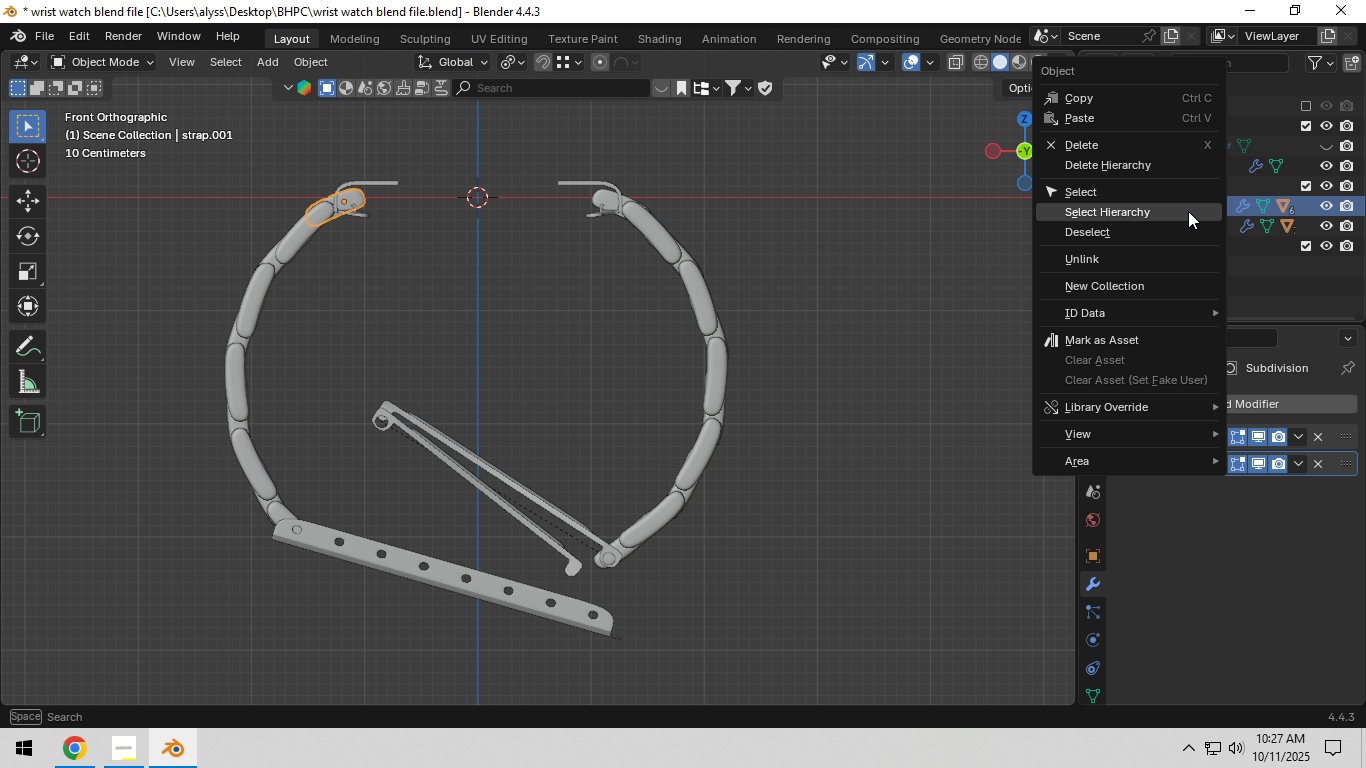 
right_click([1188, 211])
 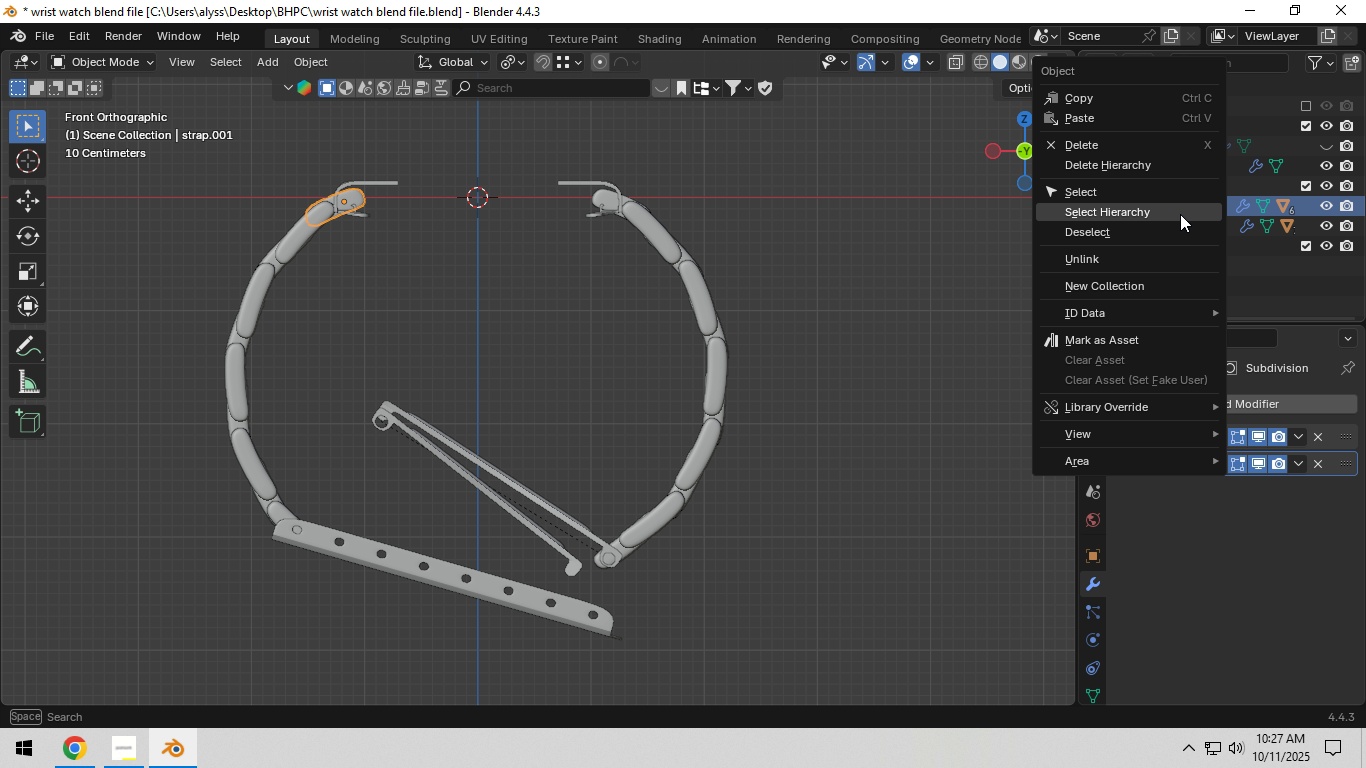 
left_click([1180, 214])
 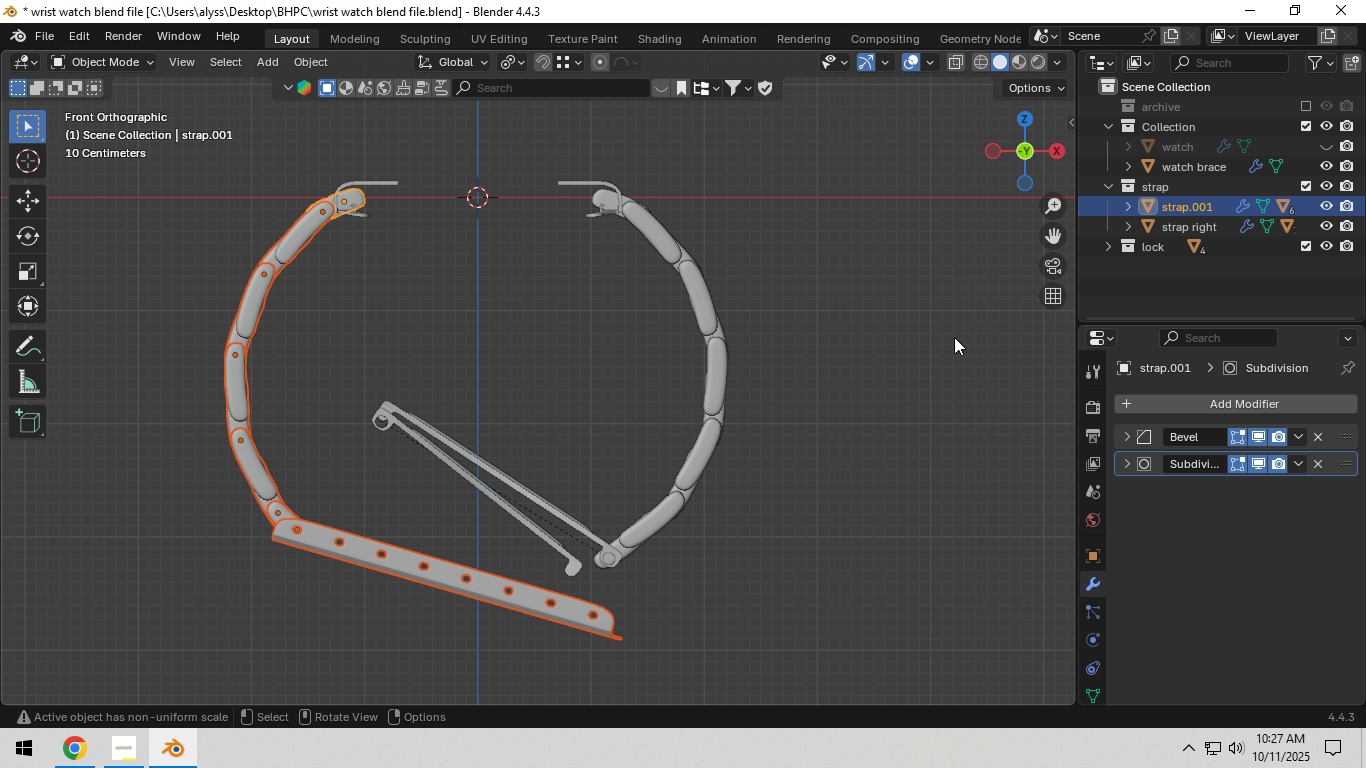 
key(R)
 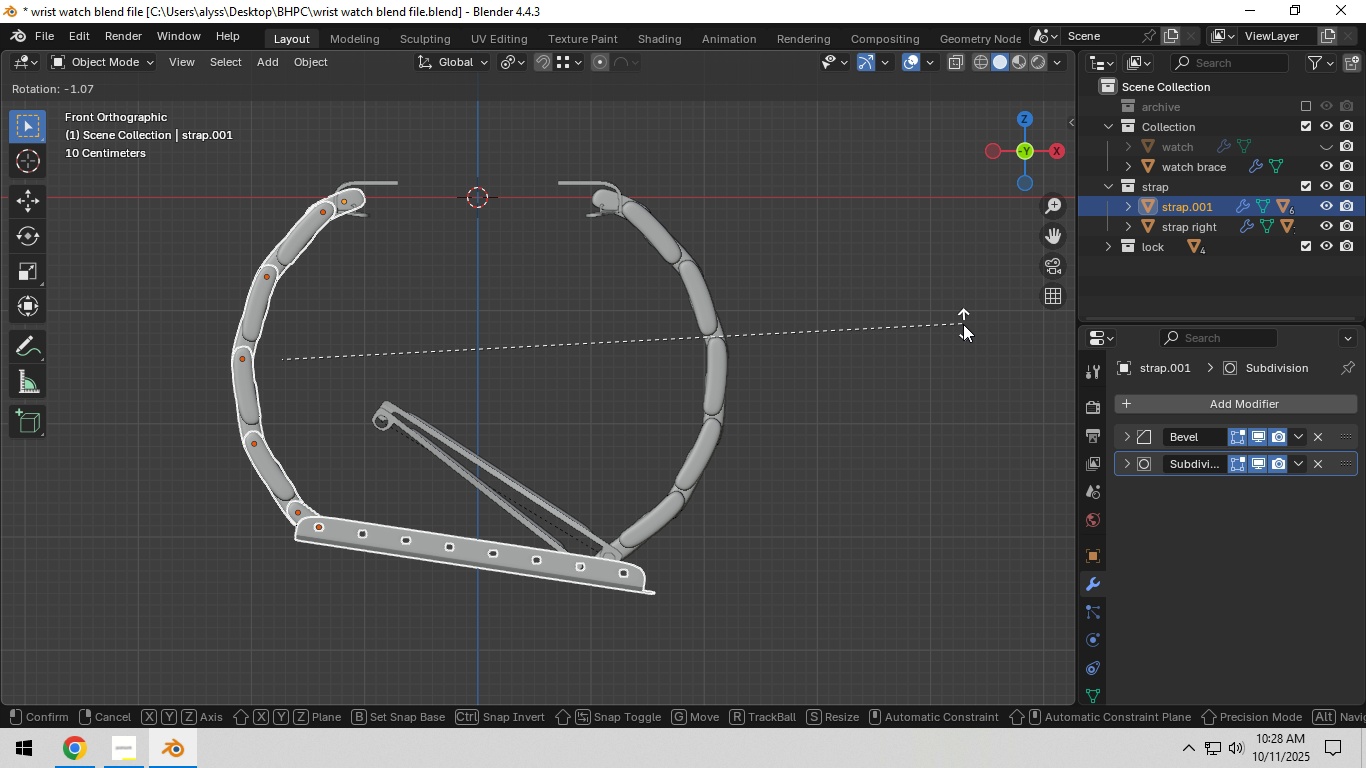 
wait(5.03)
 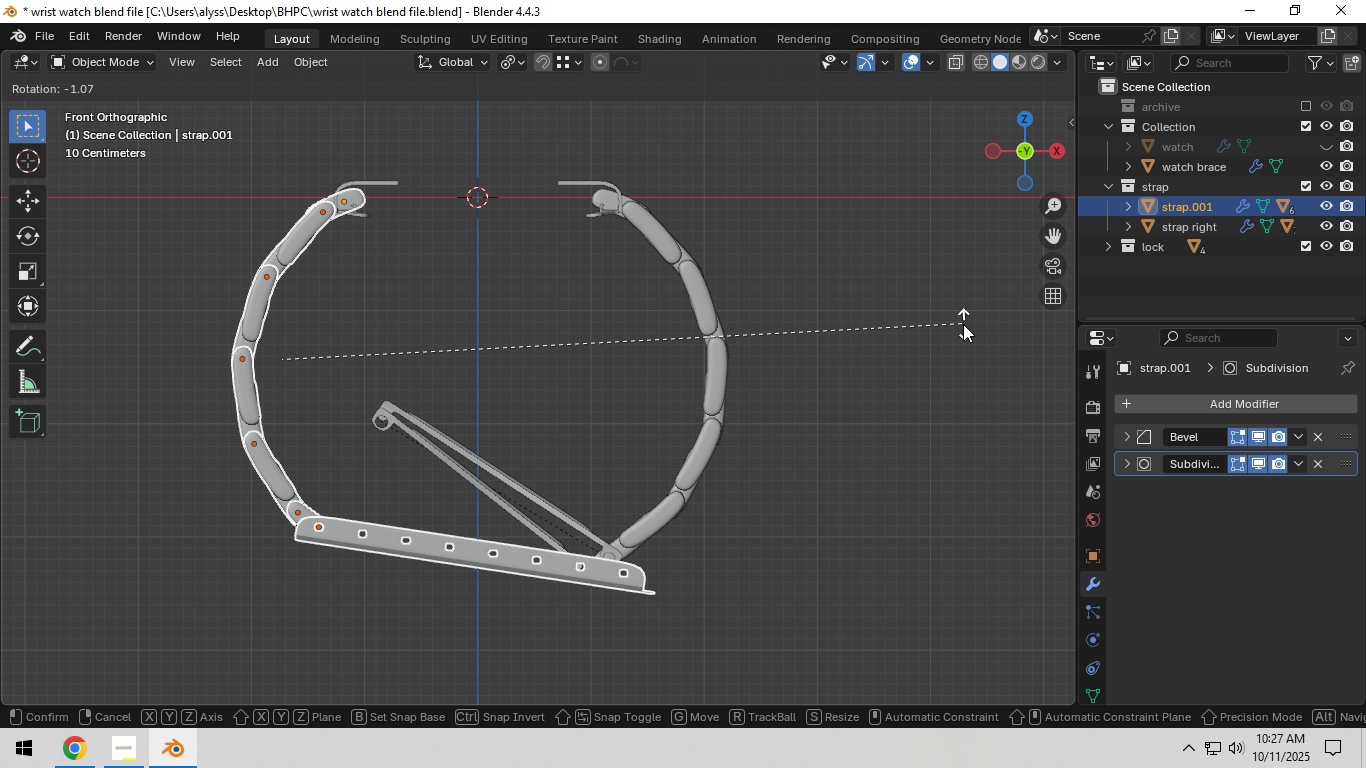 
double_click([945, 347])
 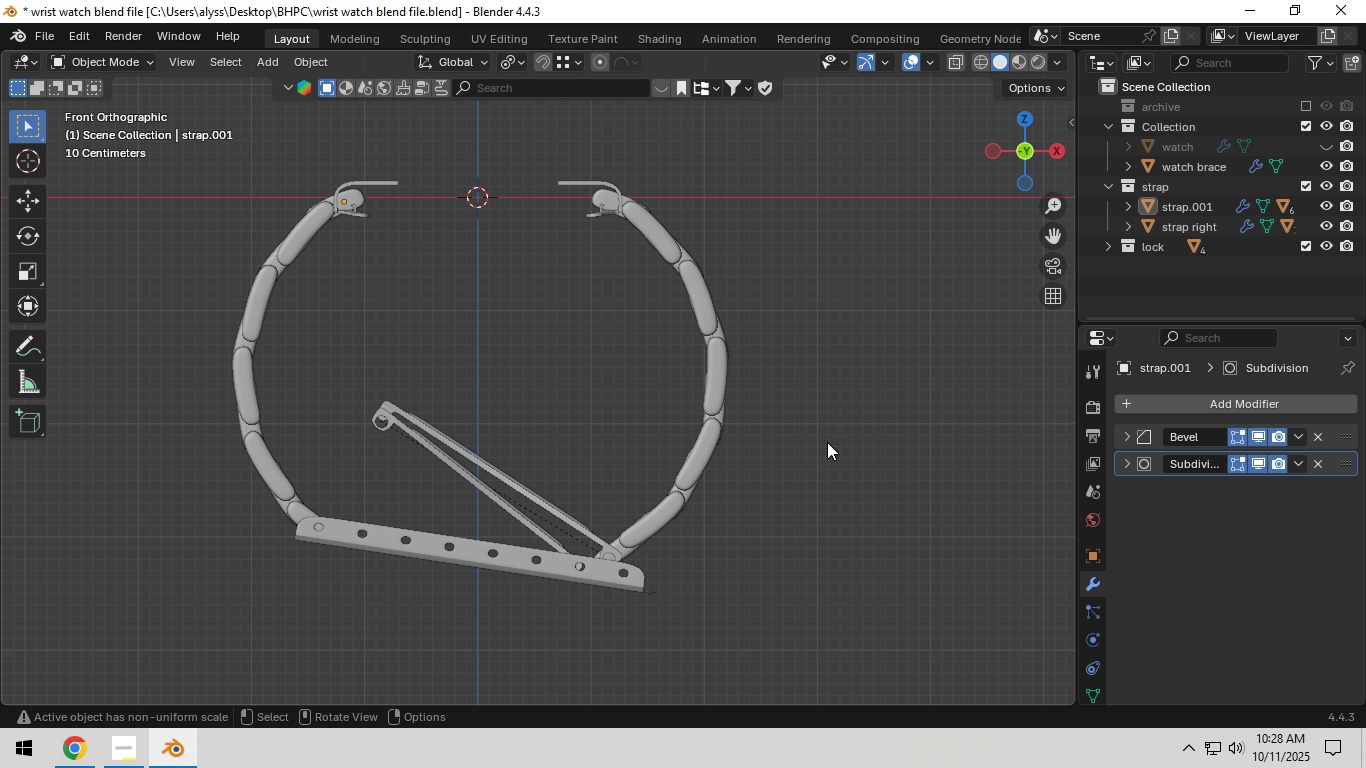 
hold_key(key=ShiftLeft, duration=0.43)
 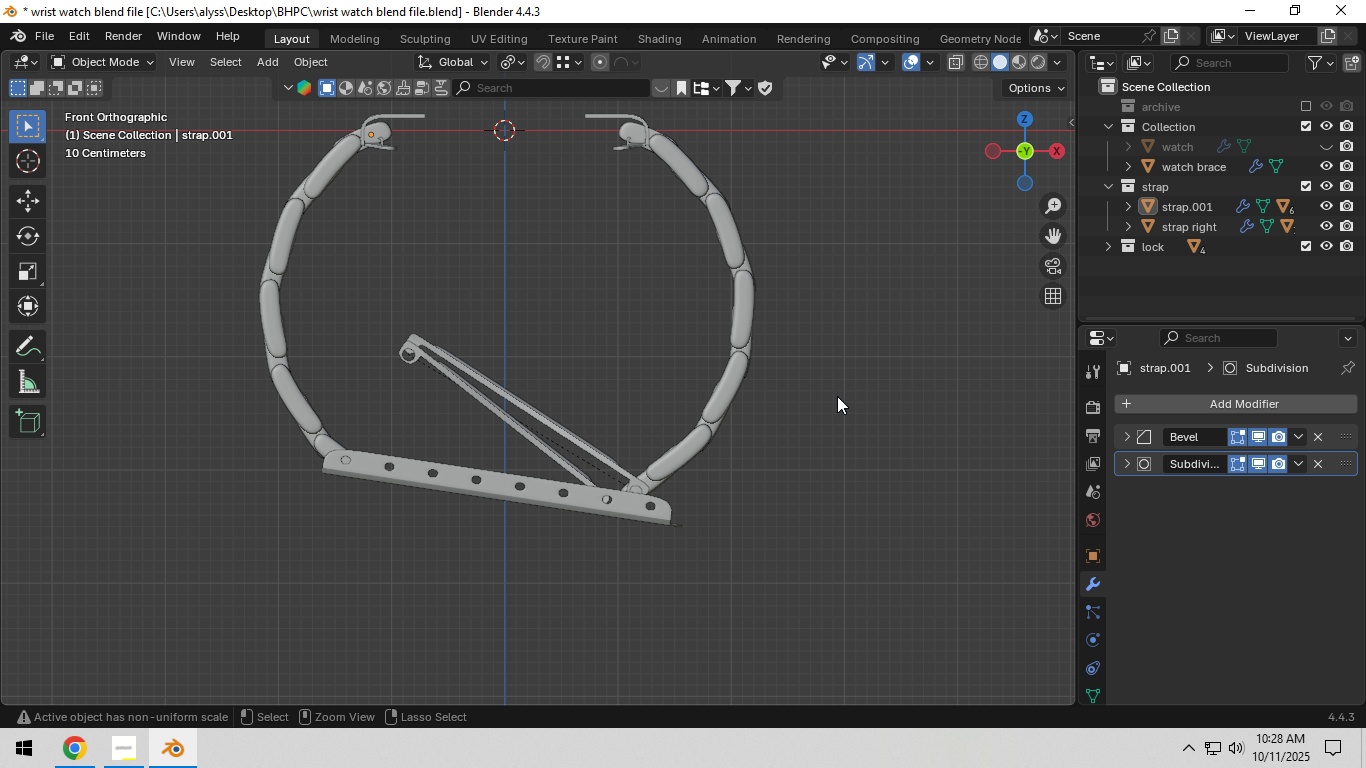 
key(Control+S)
 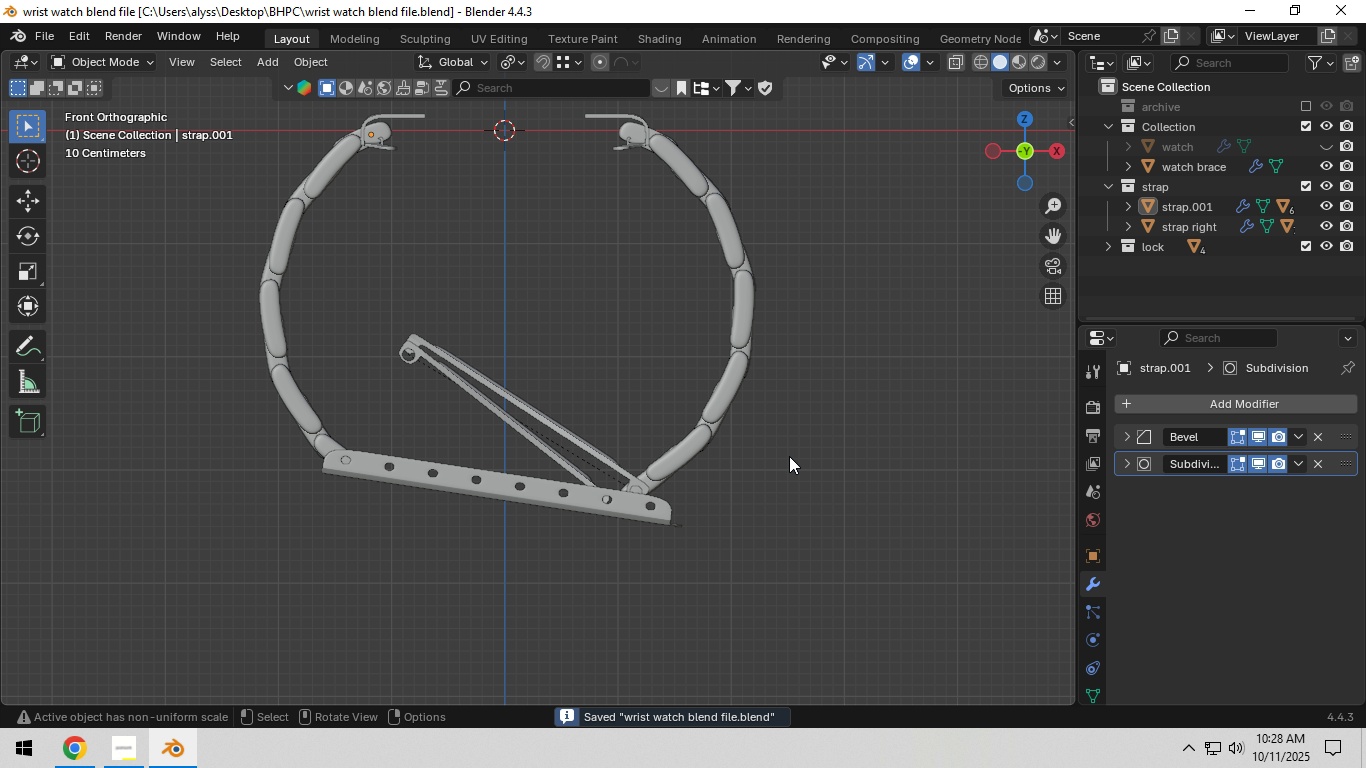 
scroll: coordinate [788, 458], scroll_direction: up, amount: 3.0
 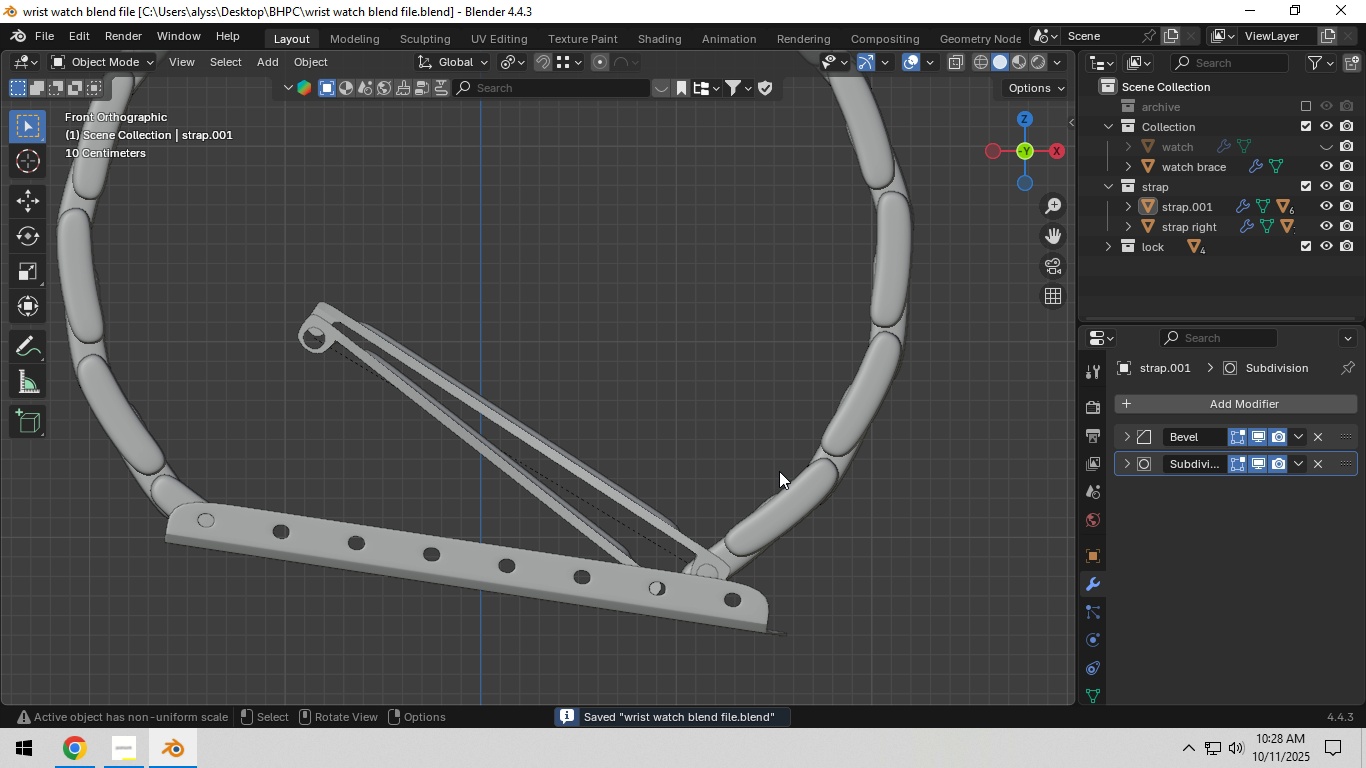 
hold_key(key=ShiftLeft, duration=0.37)
 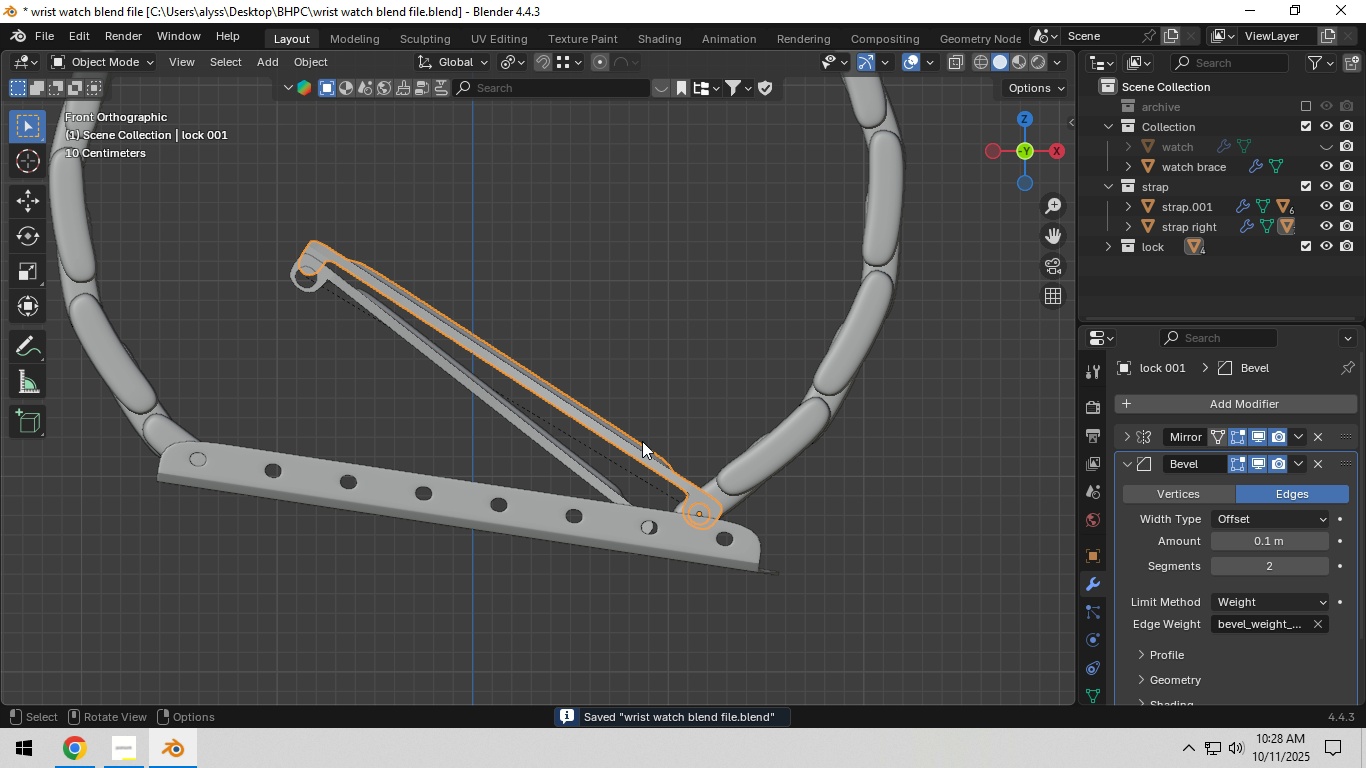 
left_click([636, 441])
 